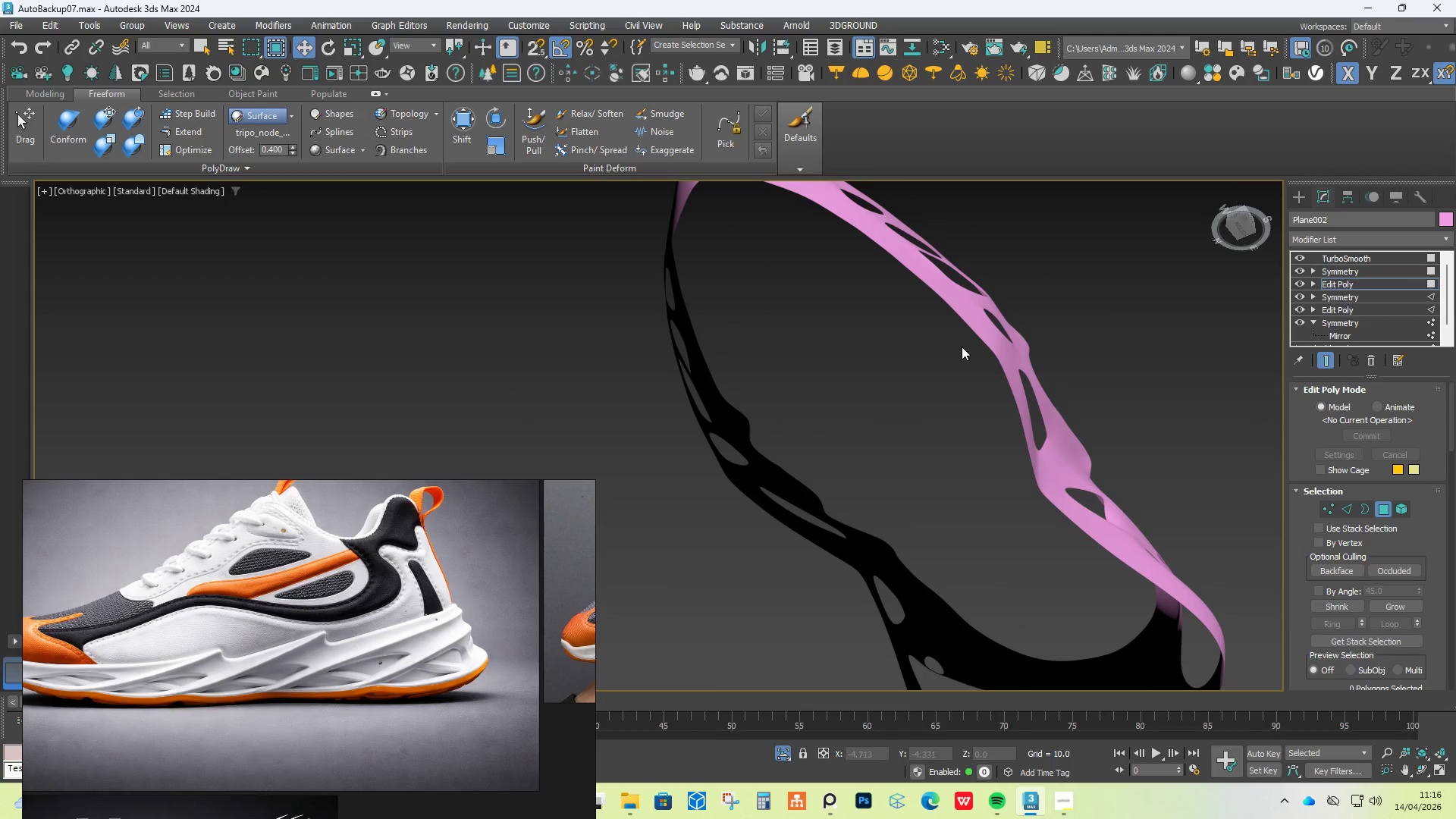 
hold_key(key=AltLeft, duration=1.5)
 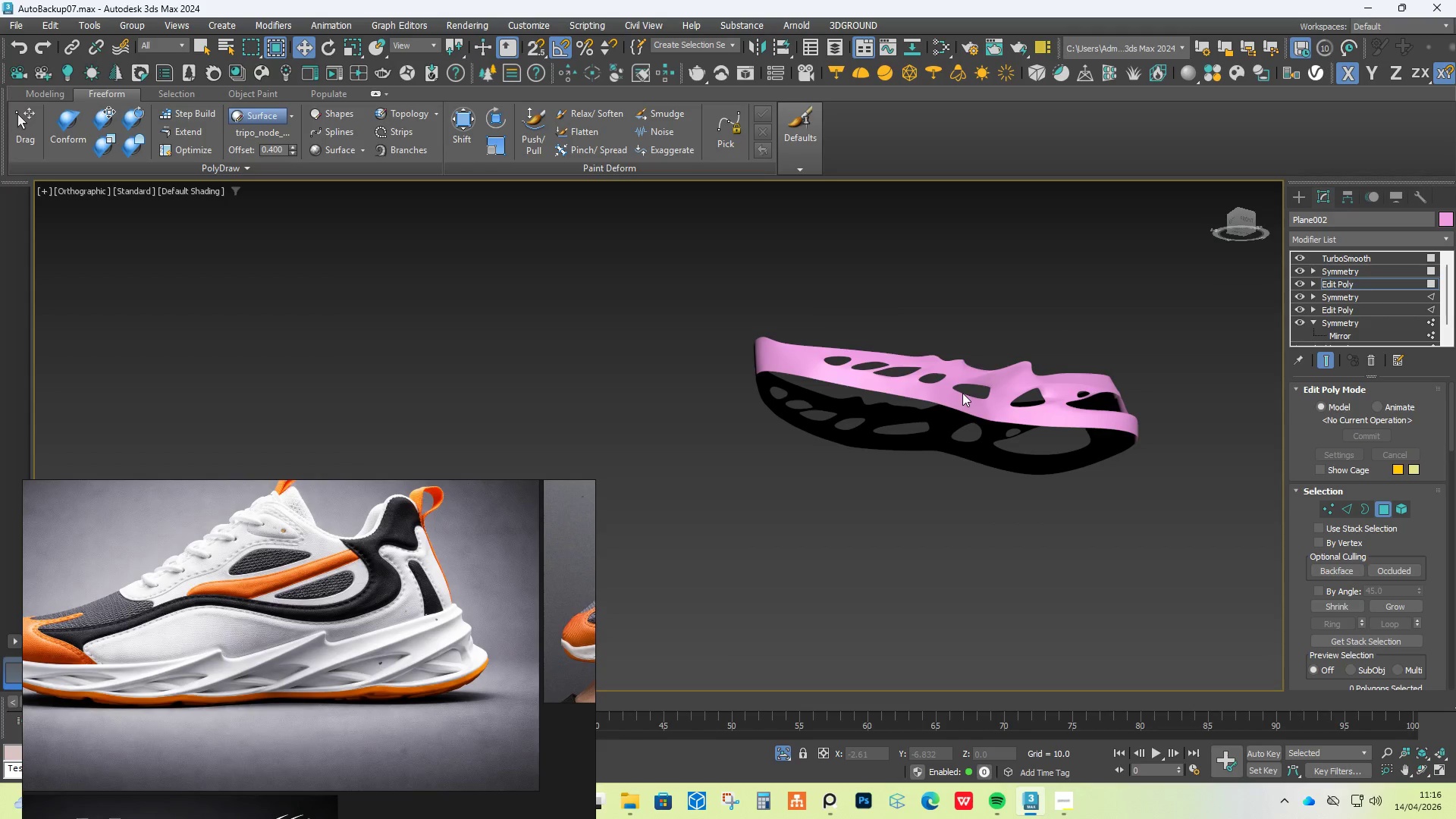 
scroll: coordinate [962, 347], scroll_direction: down, amount: 2.0
 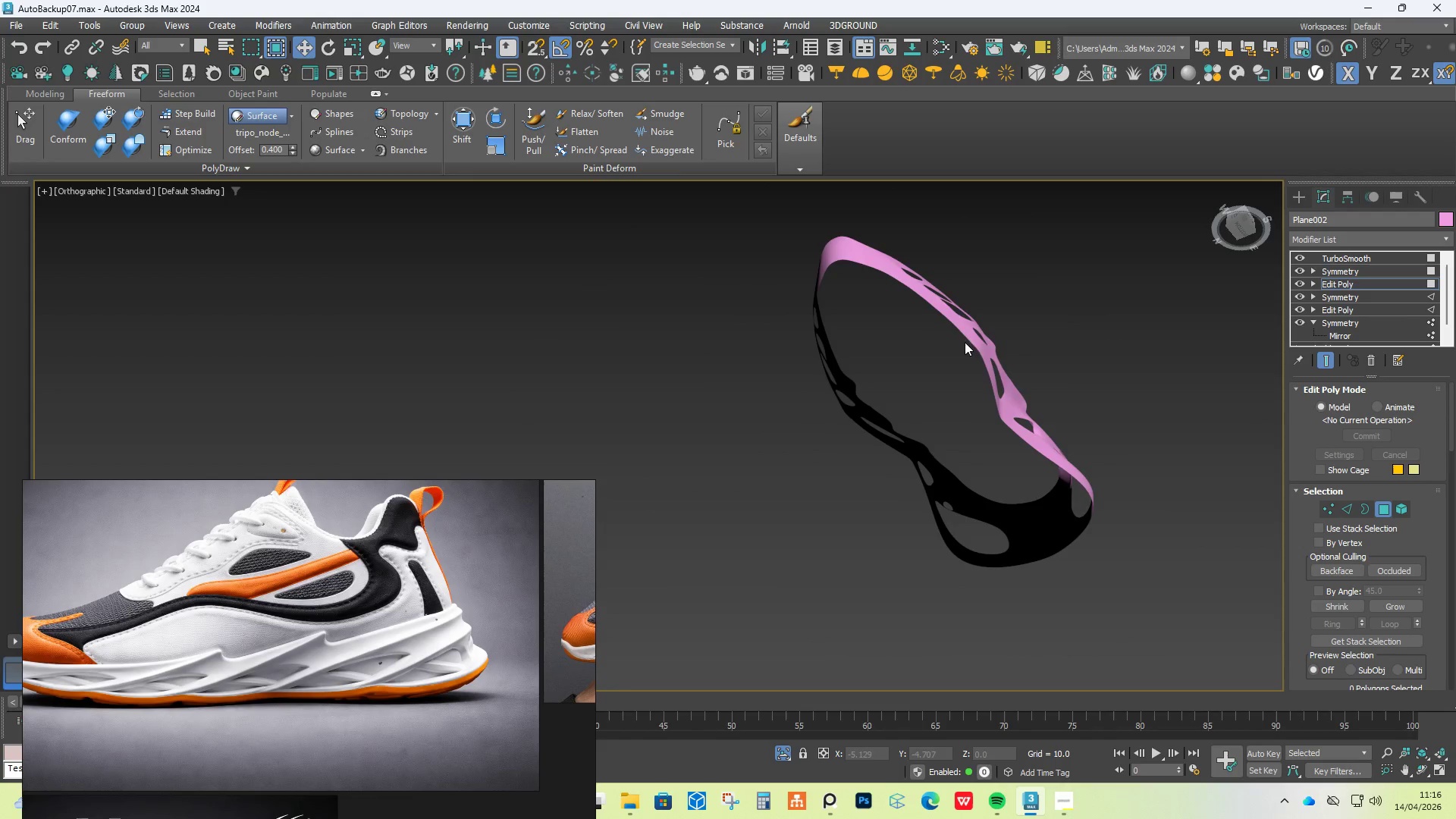 
hold_key(key=AltLeft, duration=0.31)
 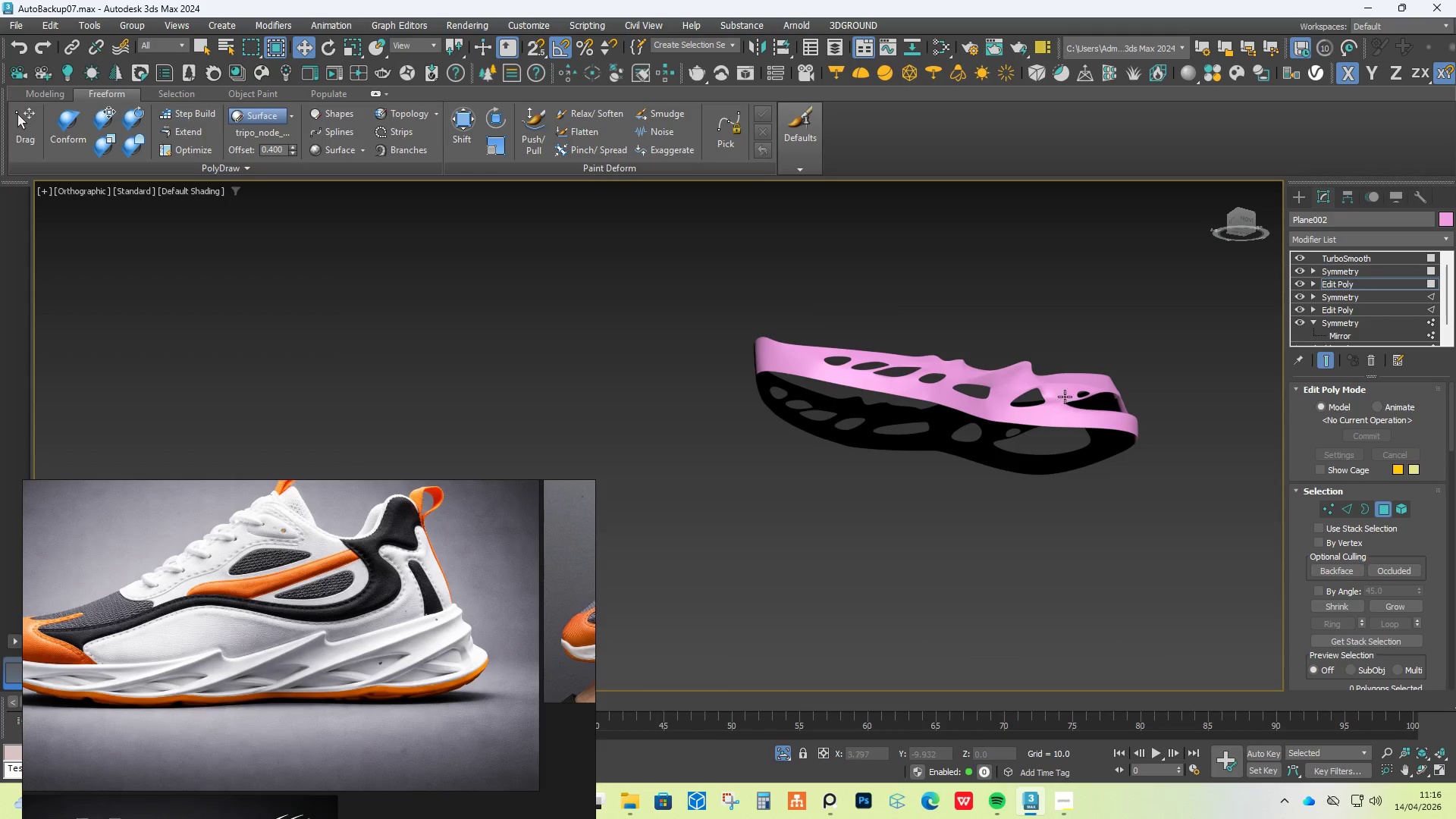 
left_click([1375, 268])
 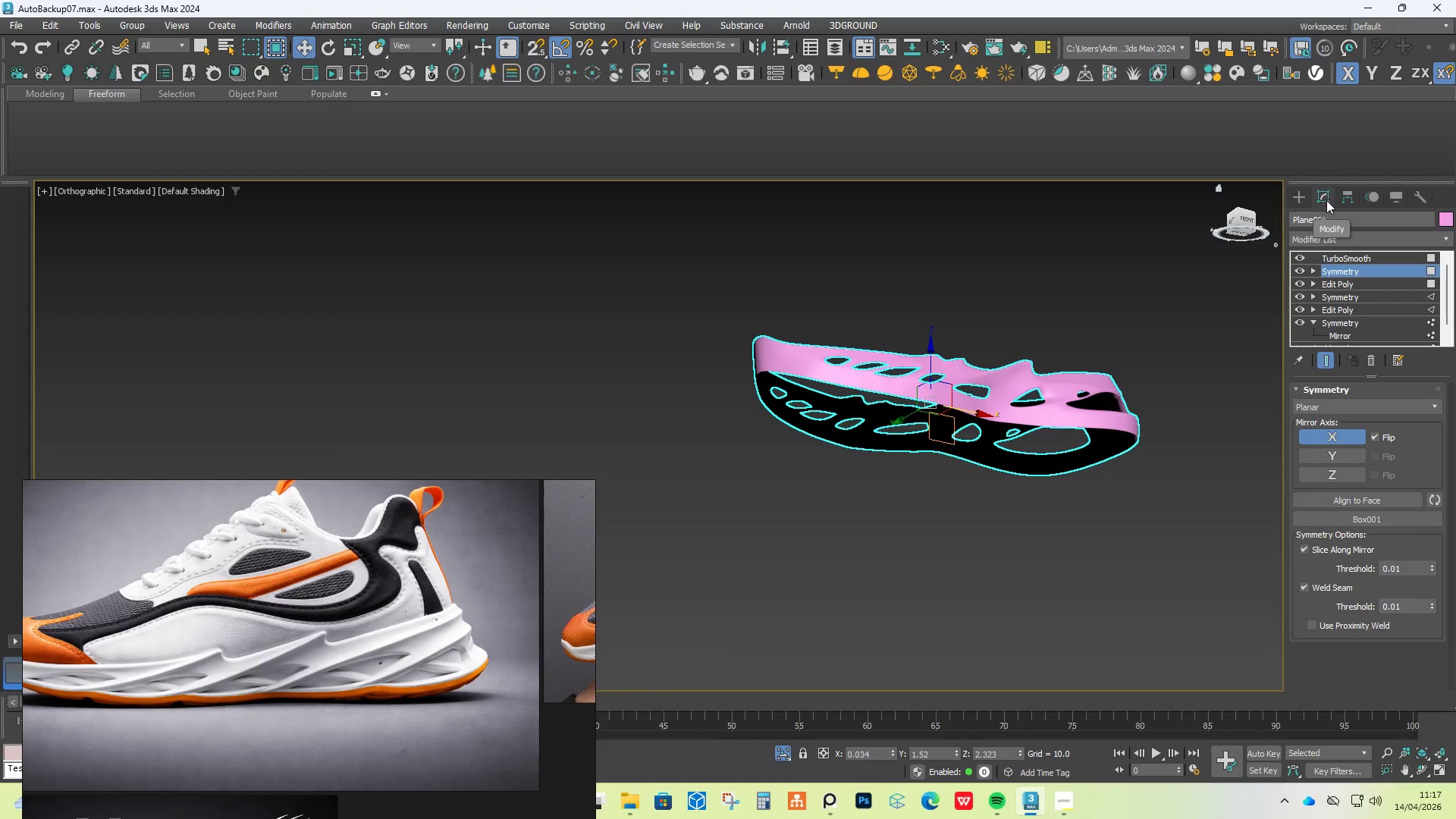 
wait(10.61)
 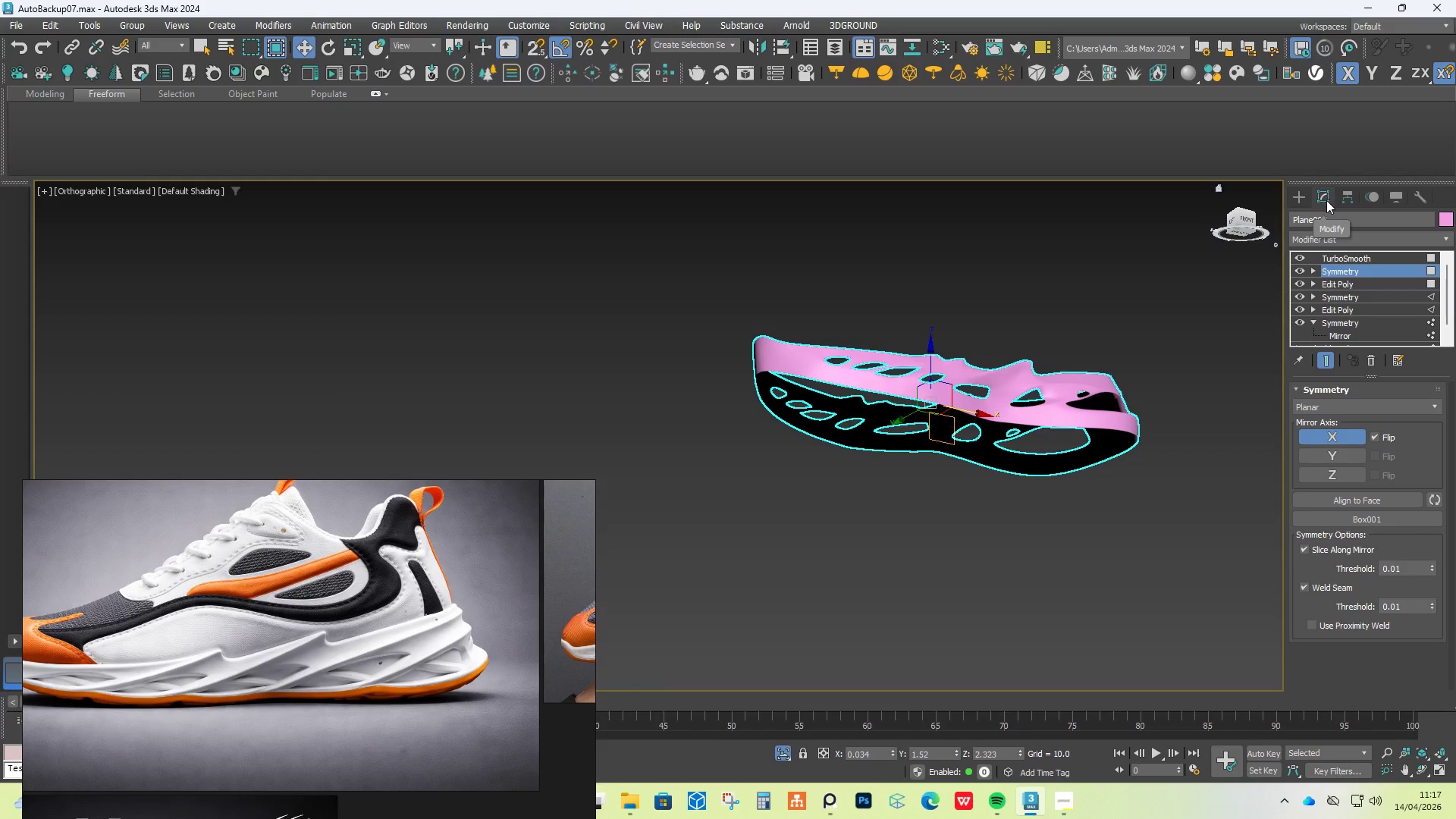 
left_click([1326, 197])
 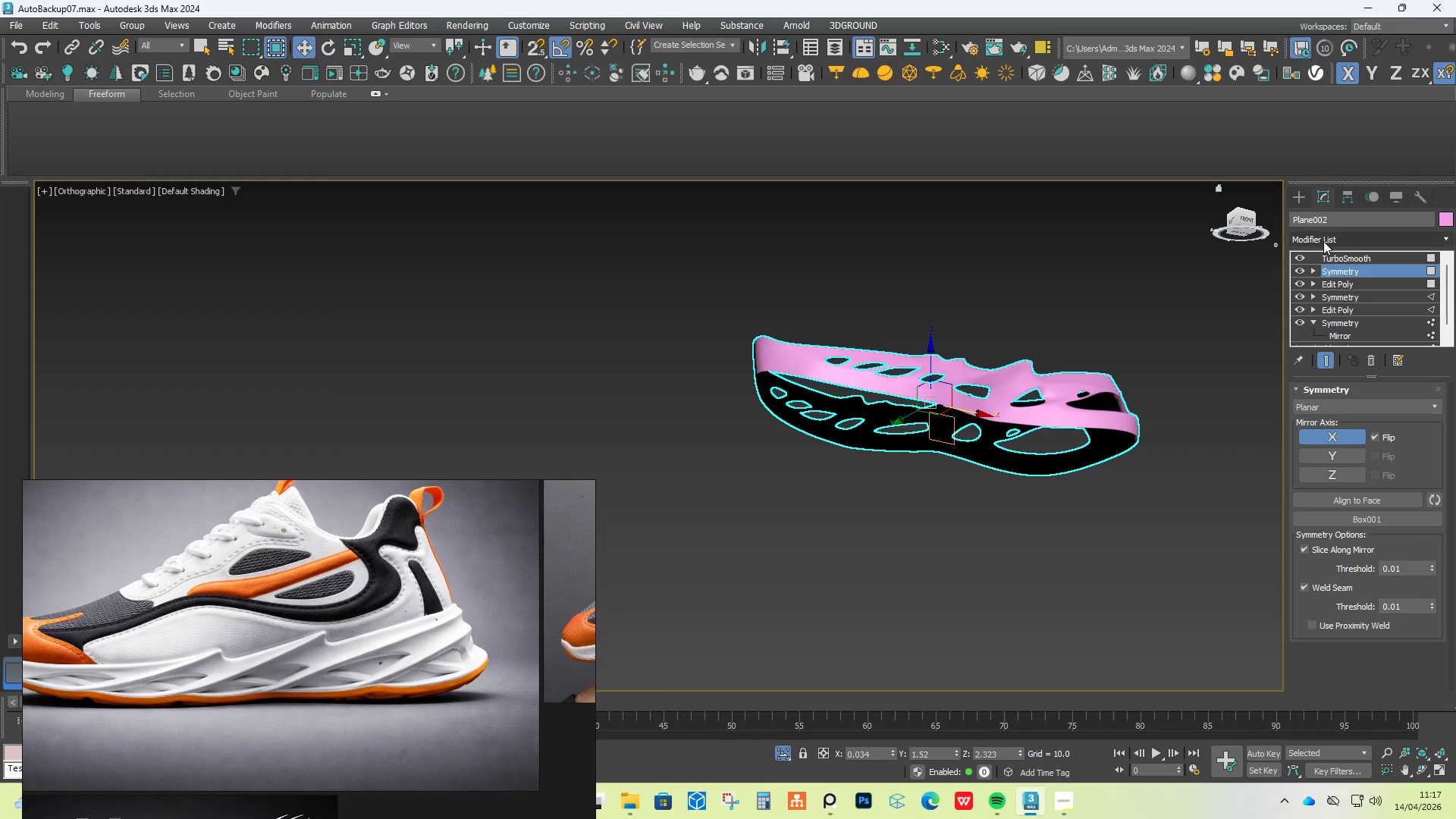 
left_click([1323, 241])
 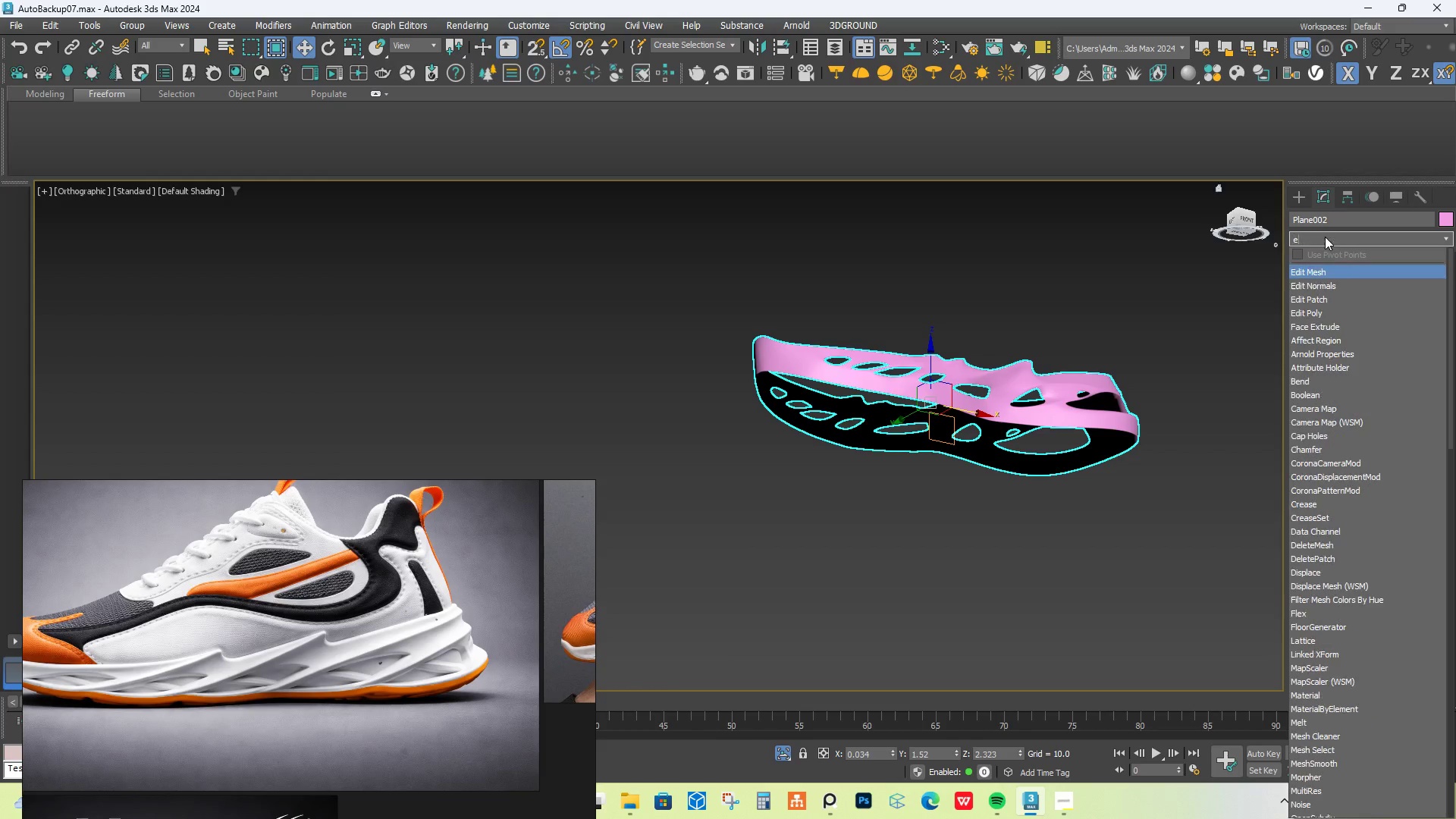 
type(ed)
 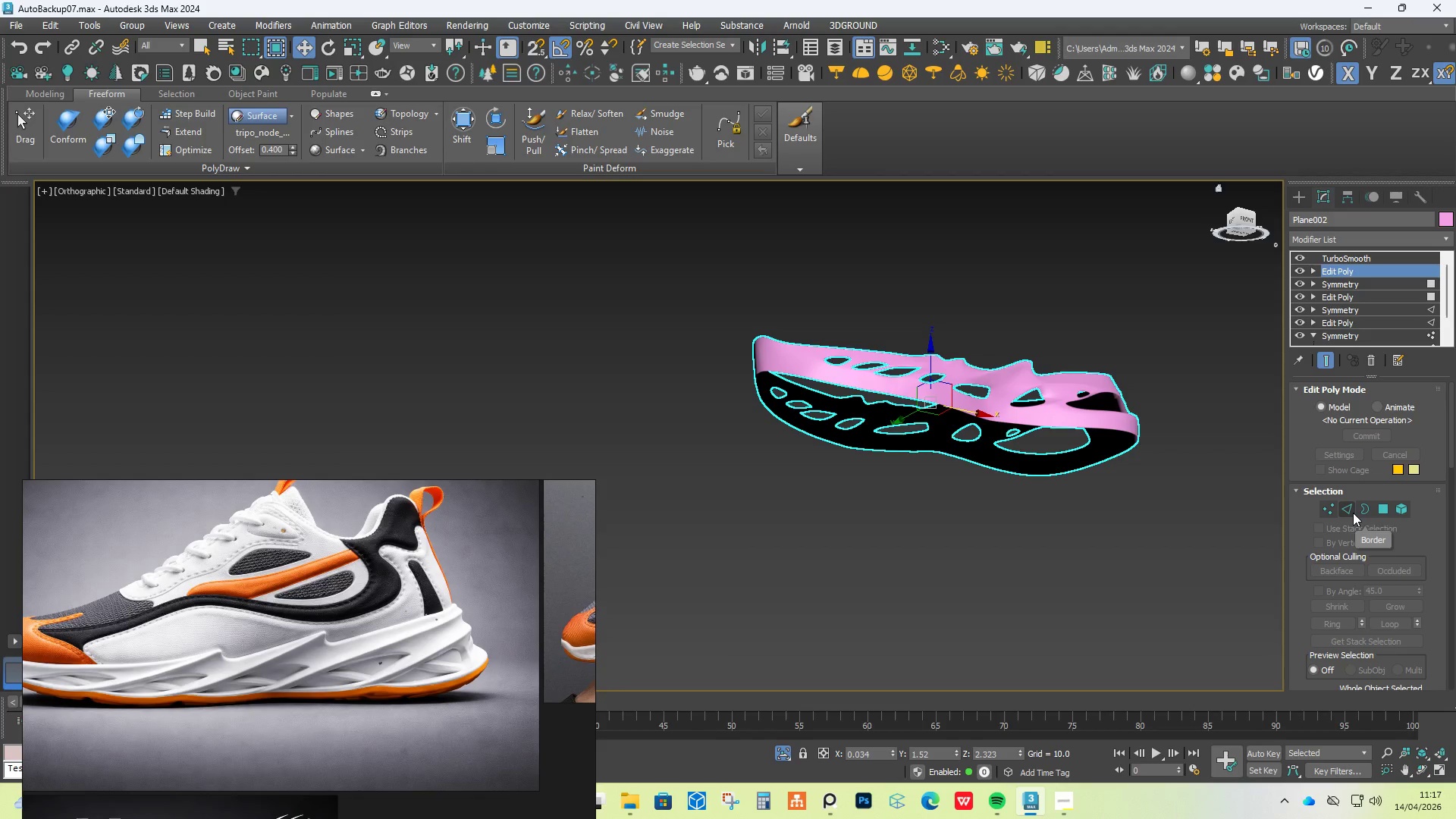 
left_click([1348, 513])
 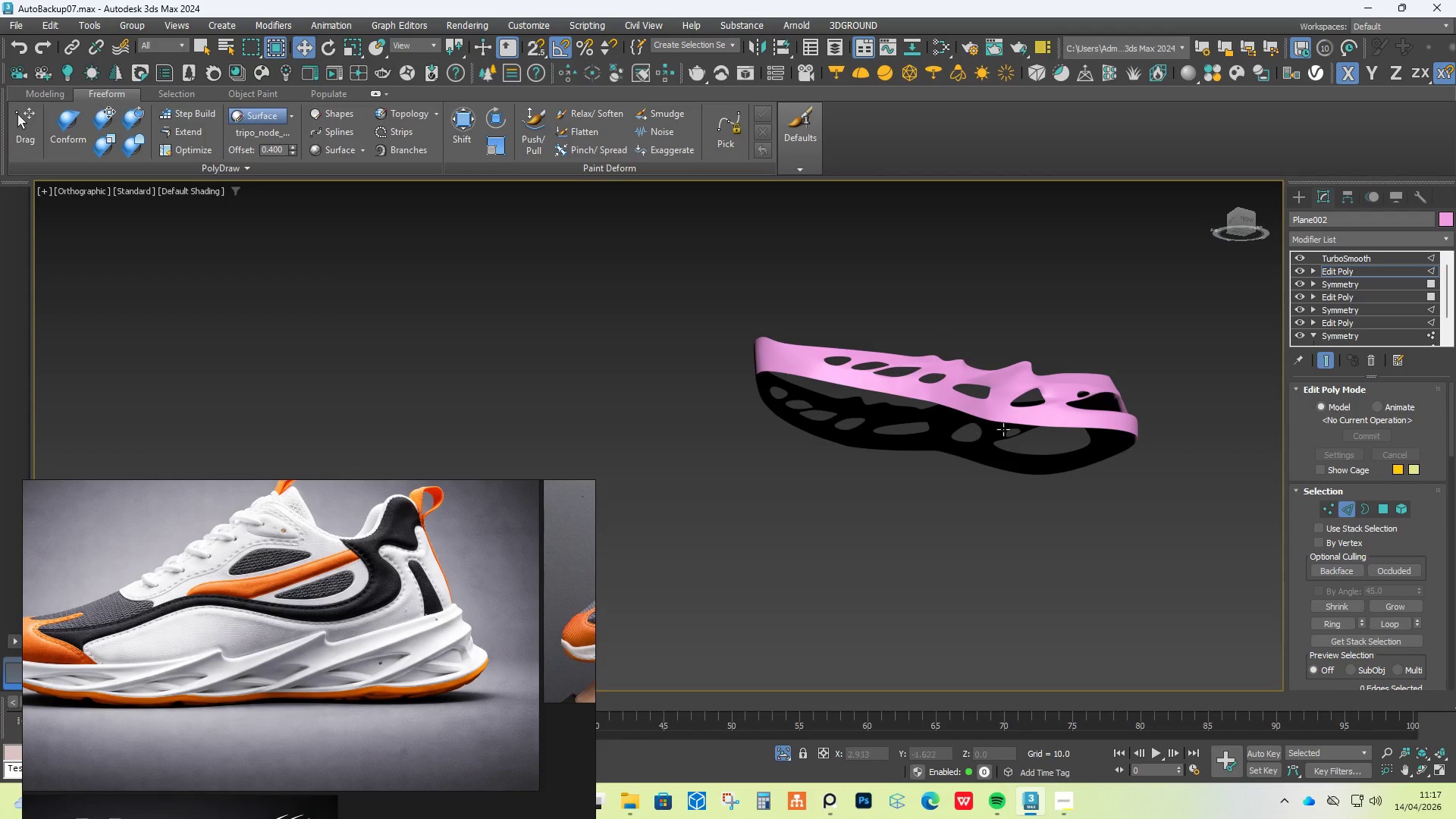 
scroll: coordinate [1040, 421], scroll_direction: up, amount: 3.0
 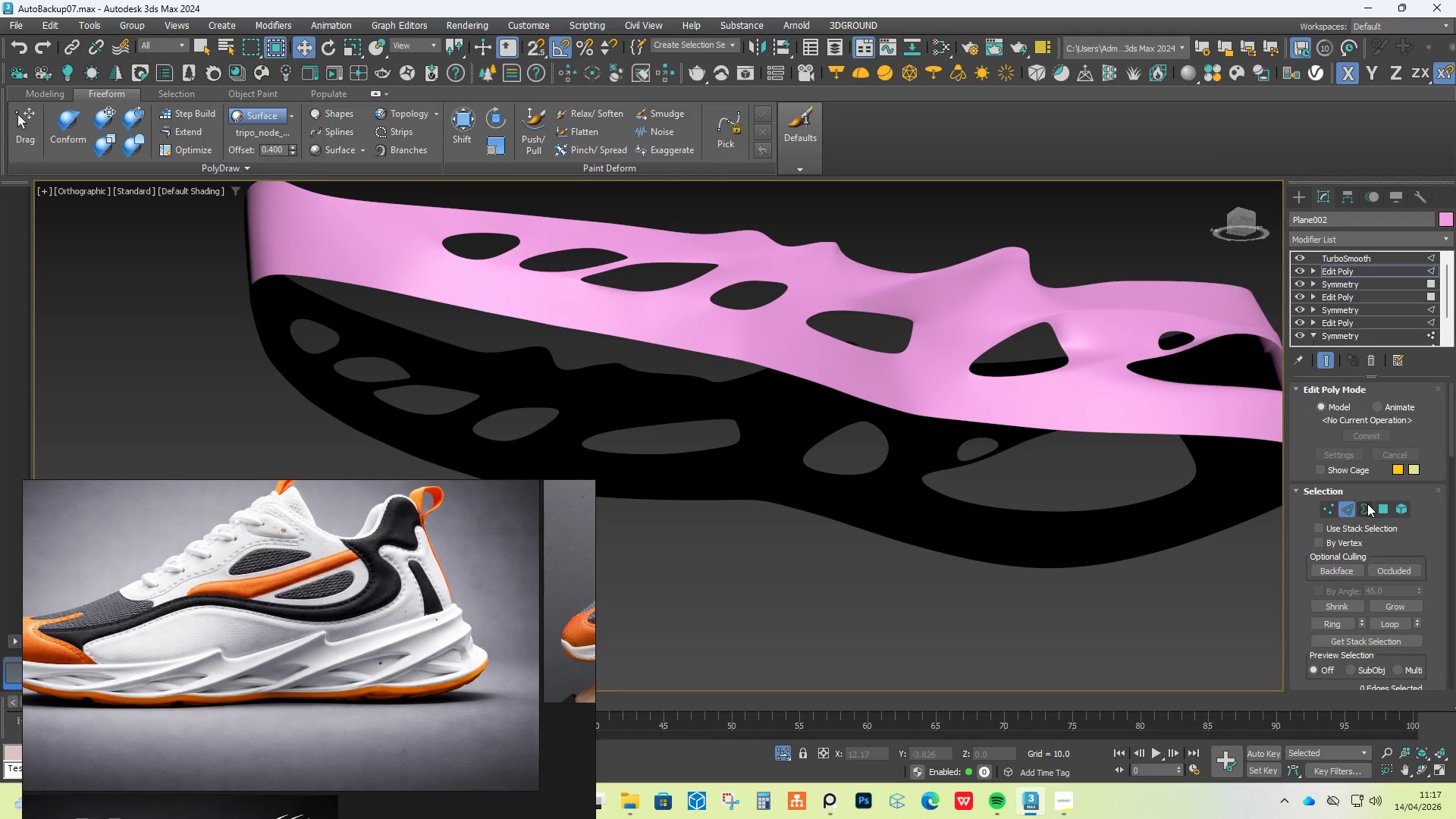 
left_click([1367, 504])
 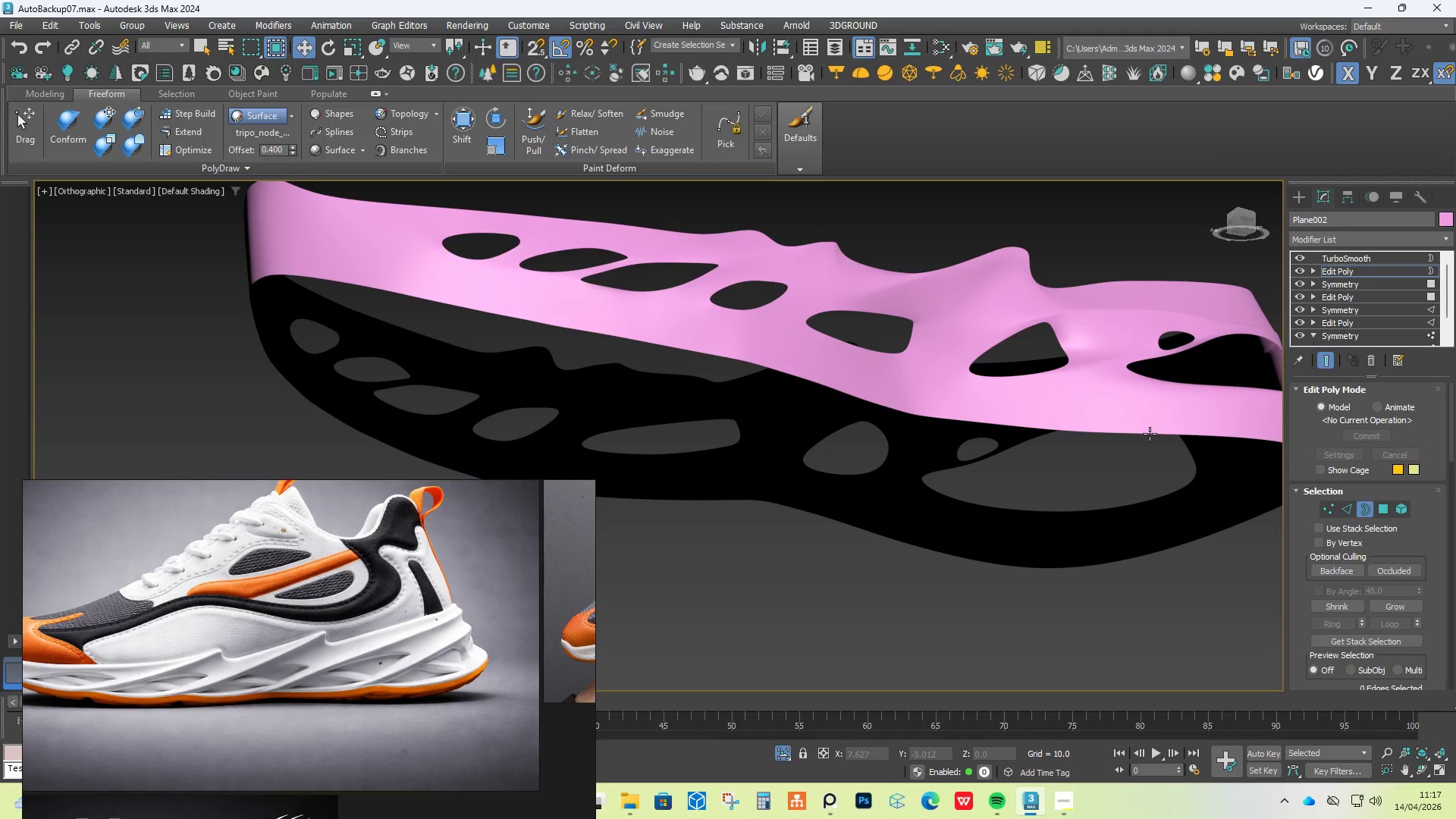 
double_click([1150, 434])
 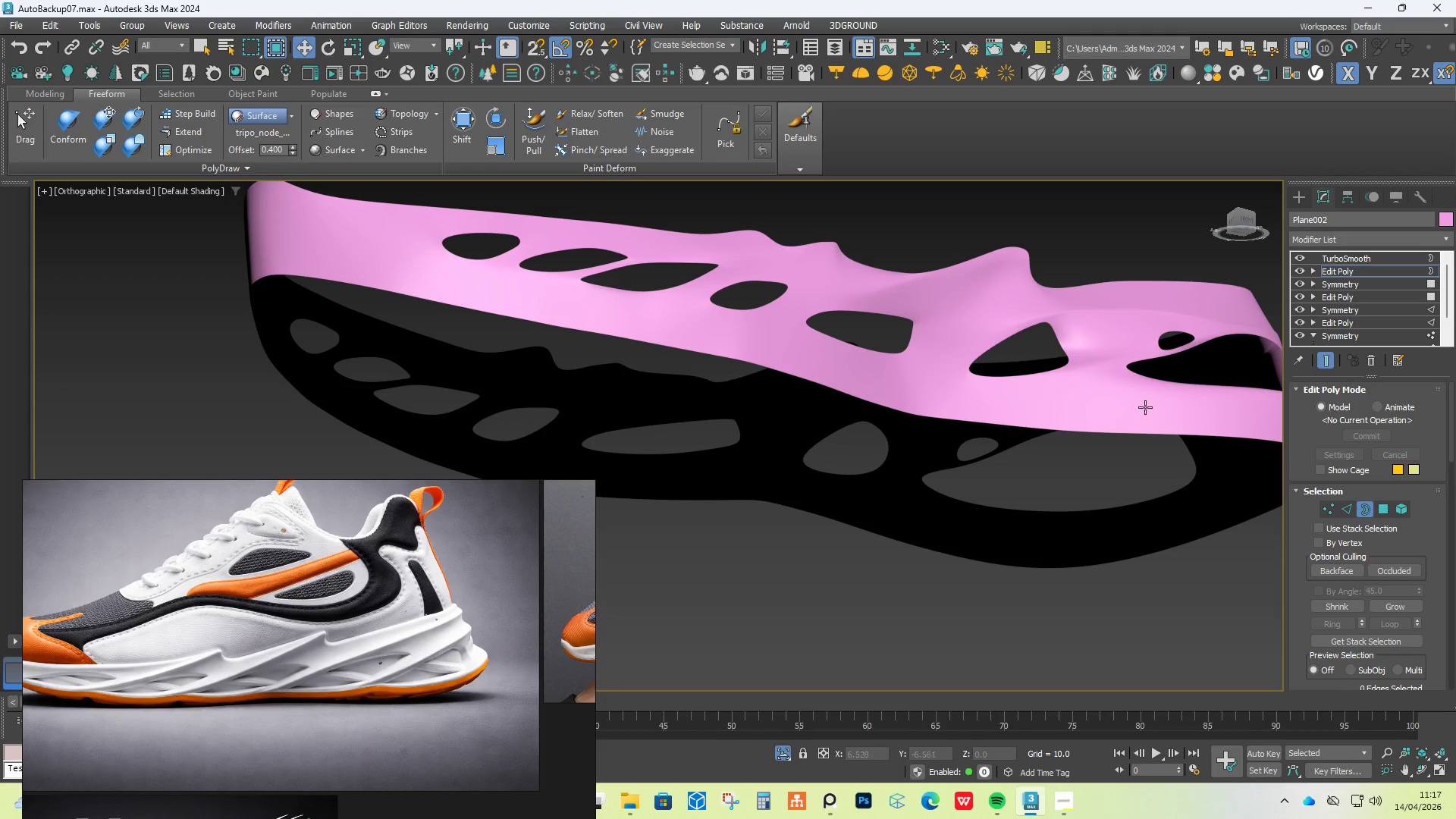 
left_click([1142, 431])
 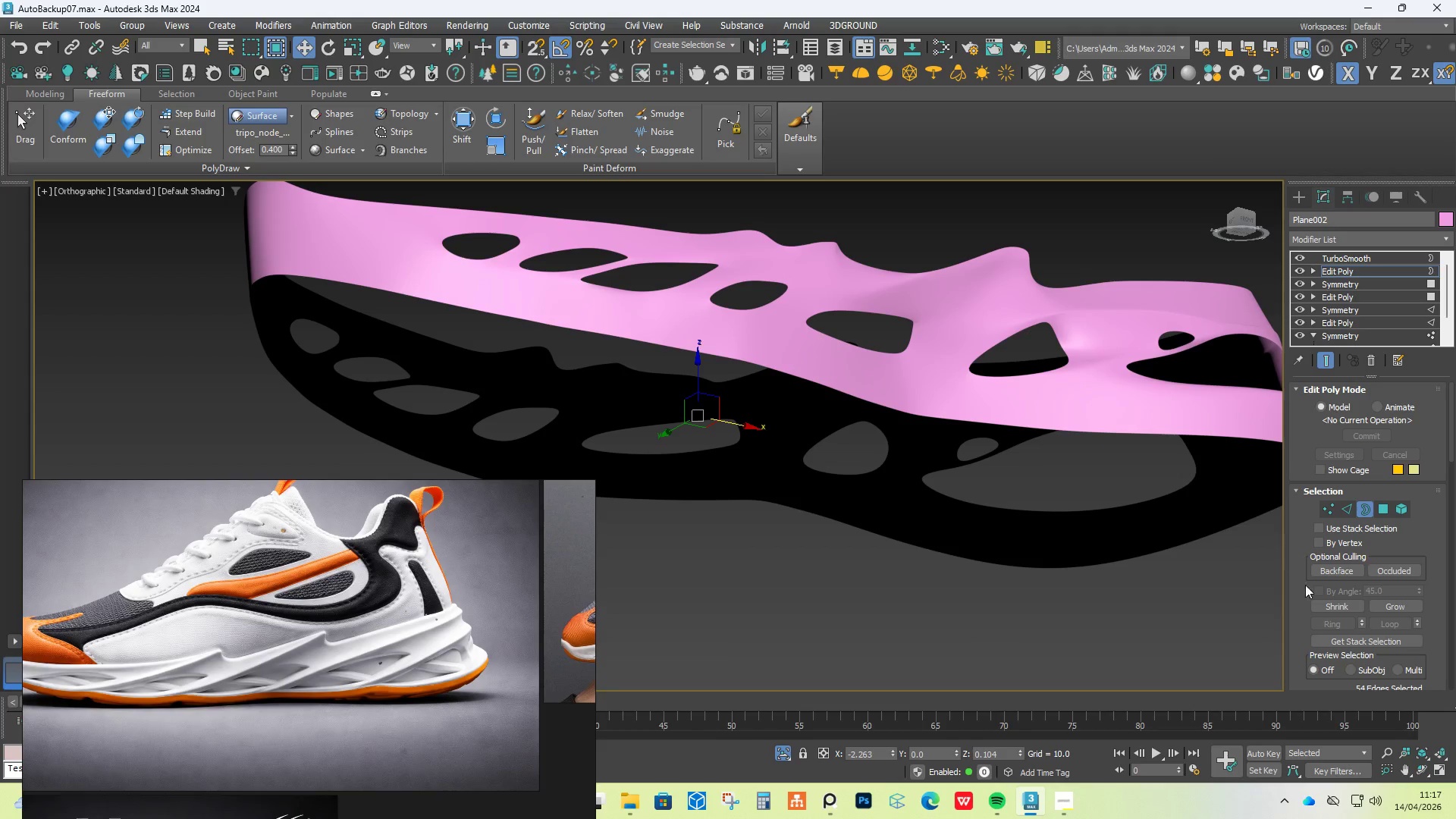 
scroll: coordinate [1390, 615], scroll_direction: down, amount: 7.0
 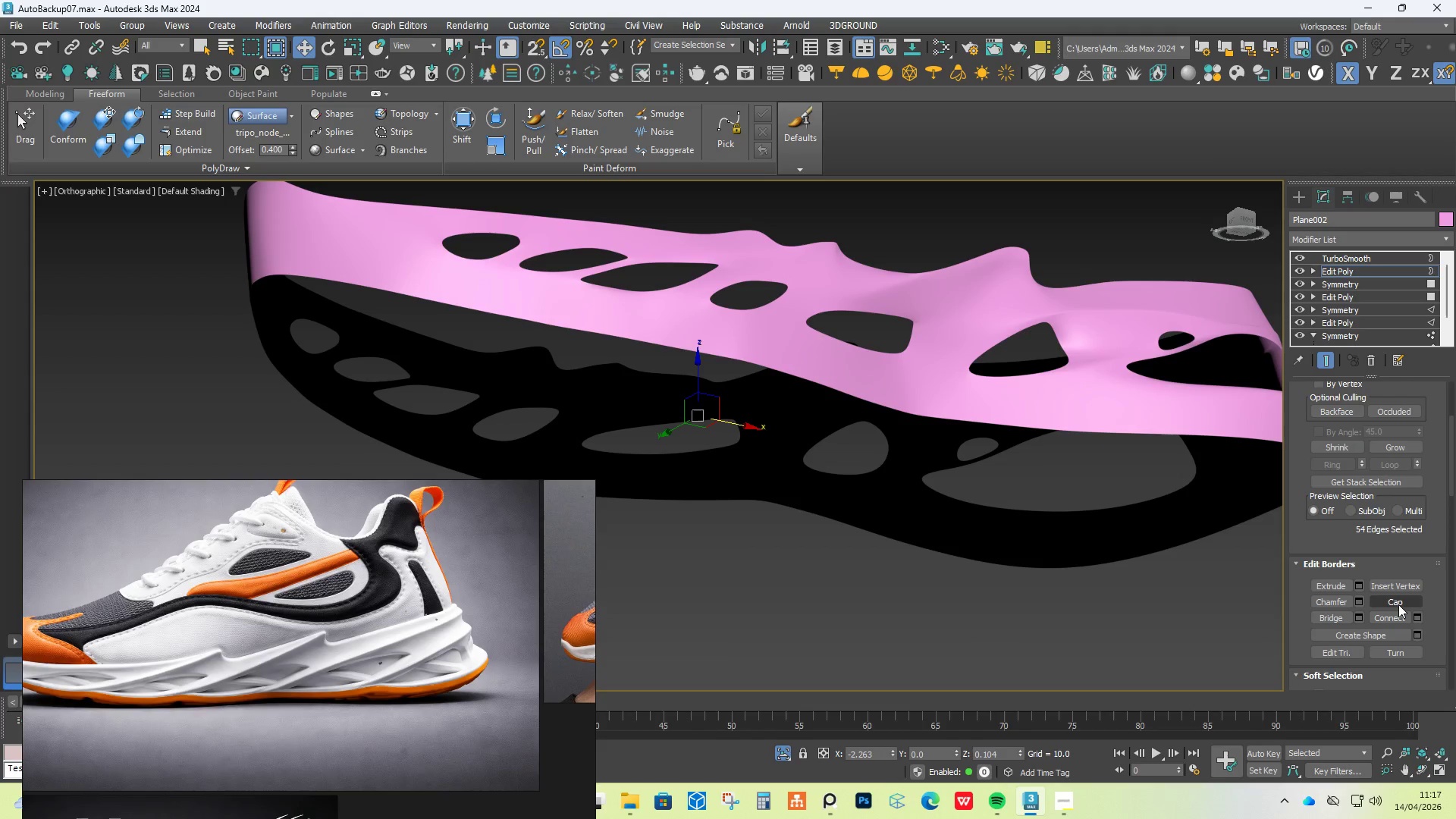 
left_click([1398, 604])
 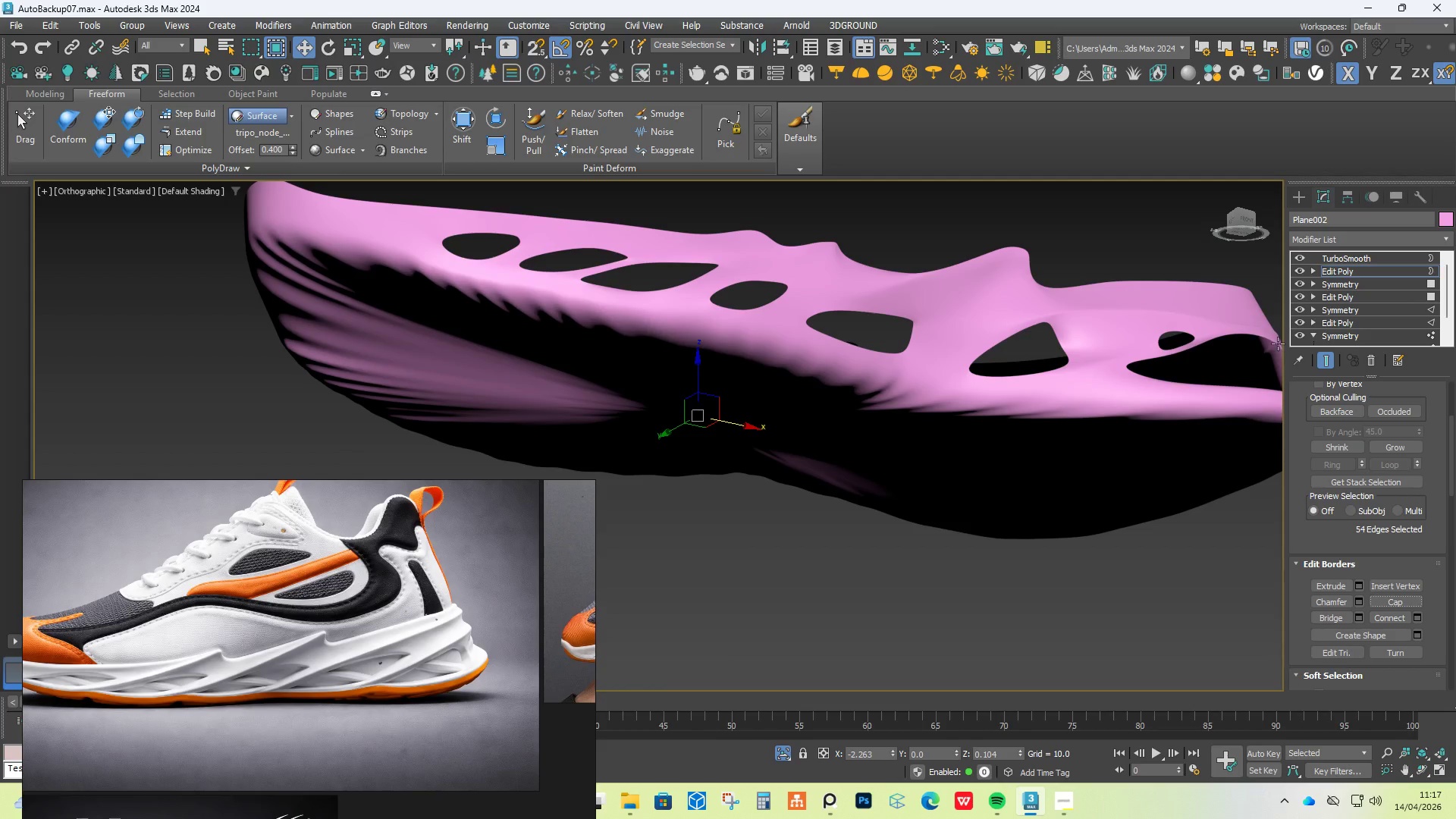 
left_click([1329, 353])
 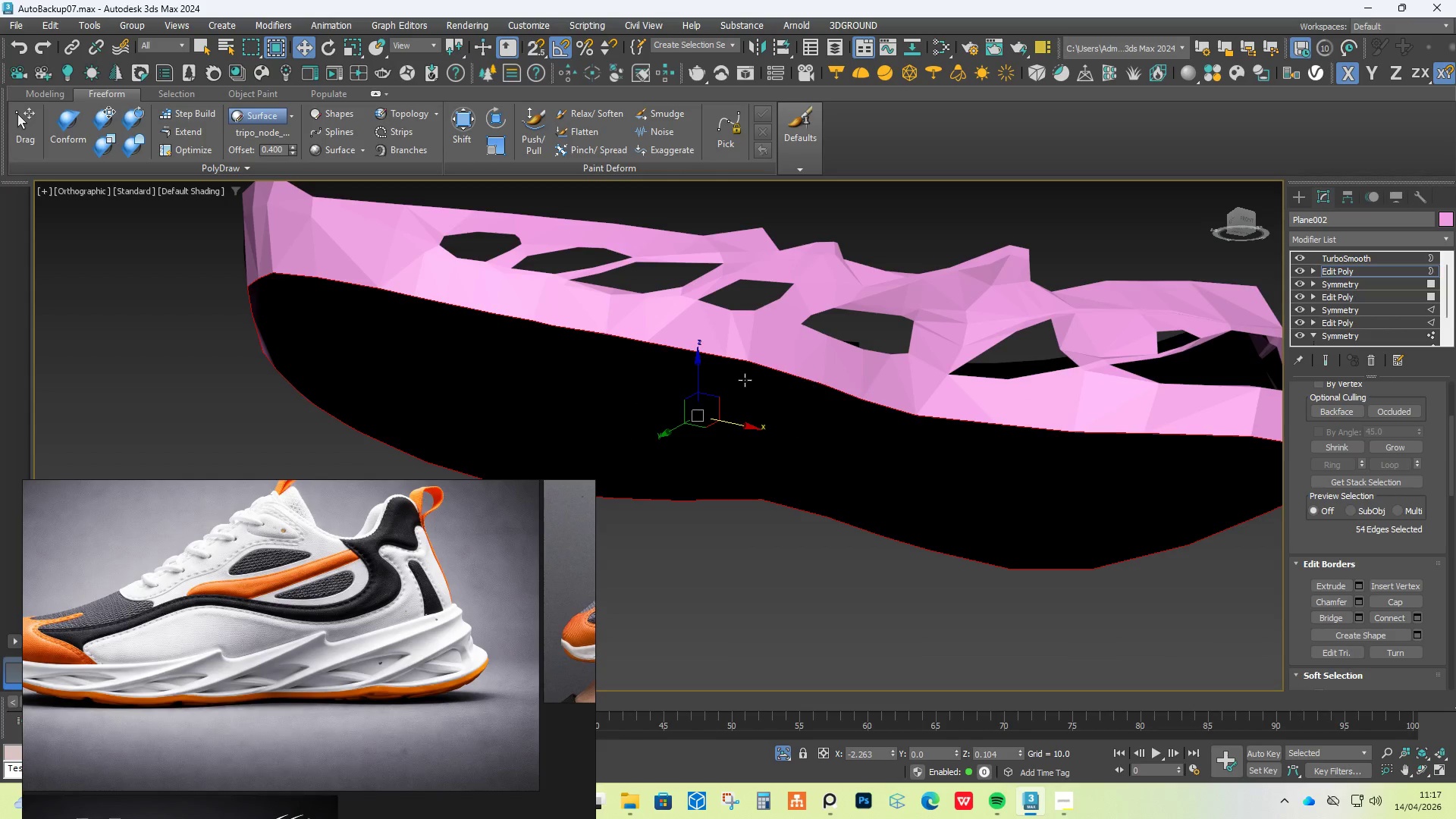 
hold_key(key=AltLeft, duration=1.14)
 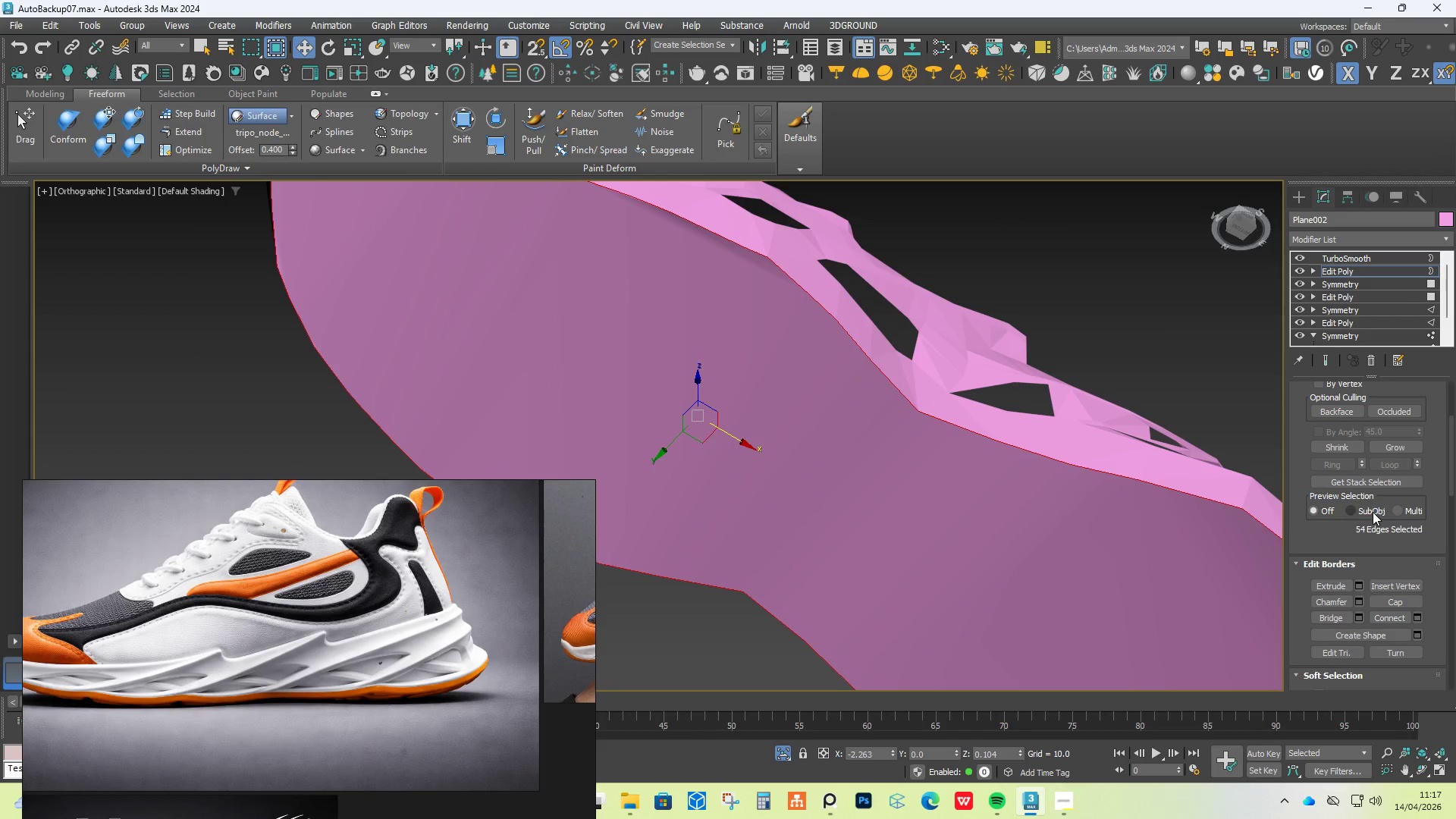 
scroll: coordinate [1374, 514], scroll_direction: up, amount: 6.0
 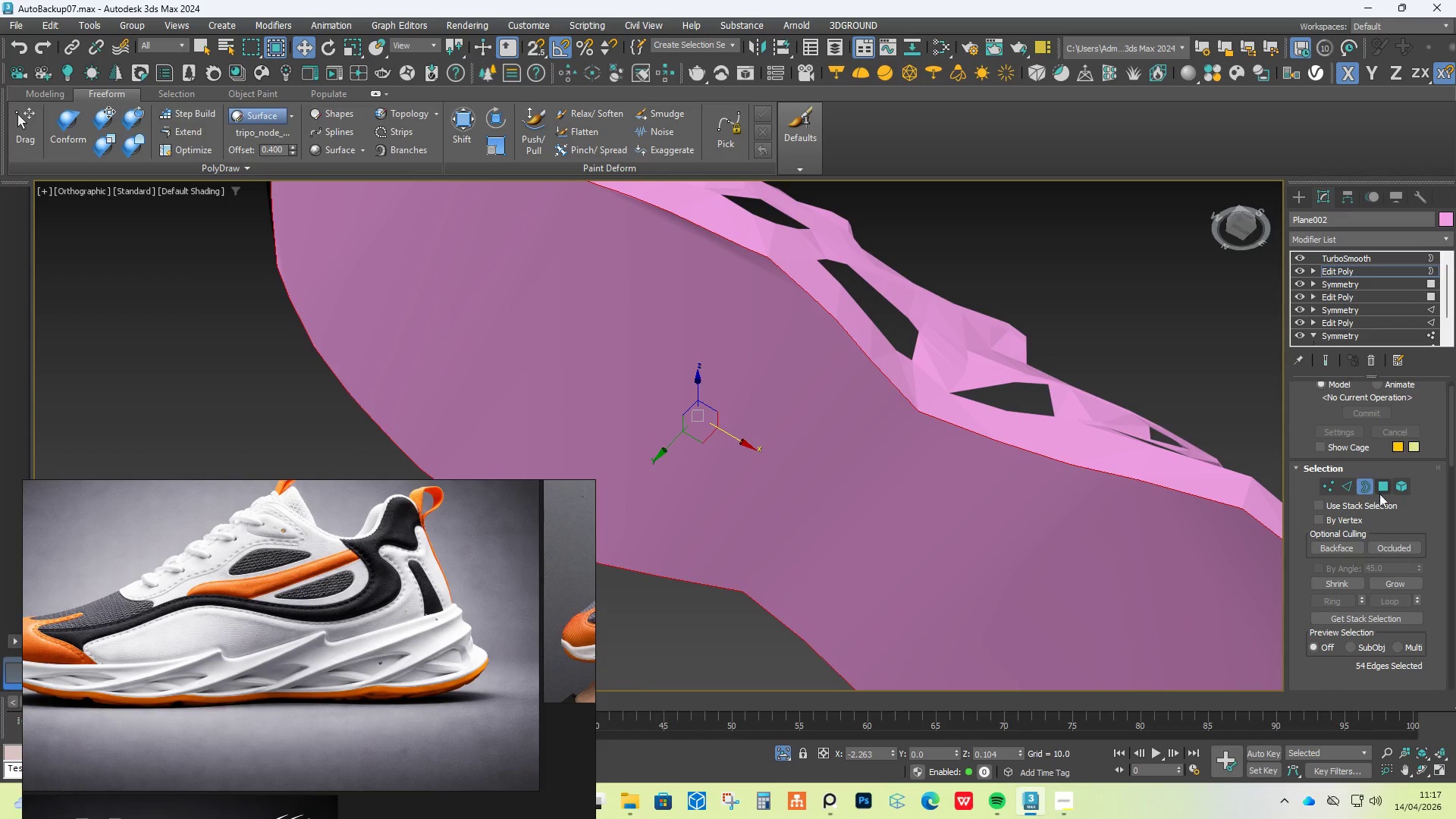 
double_click([1385, 490])
 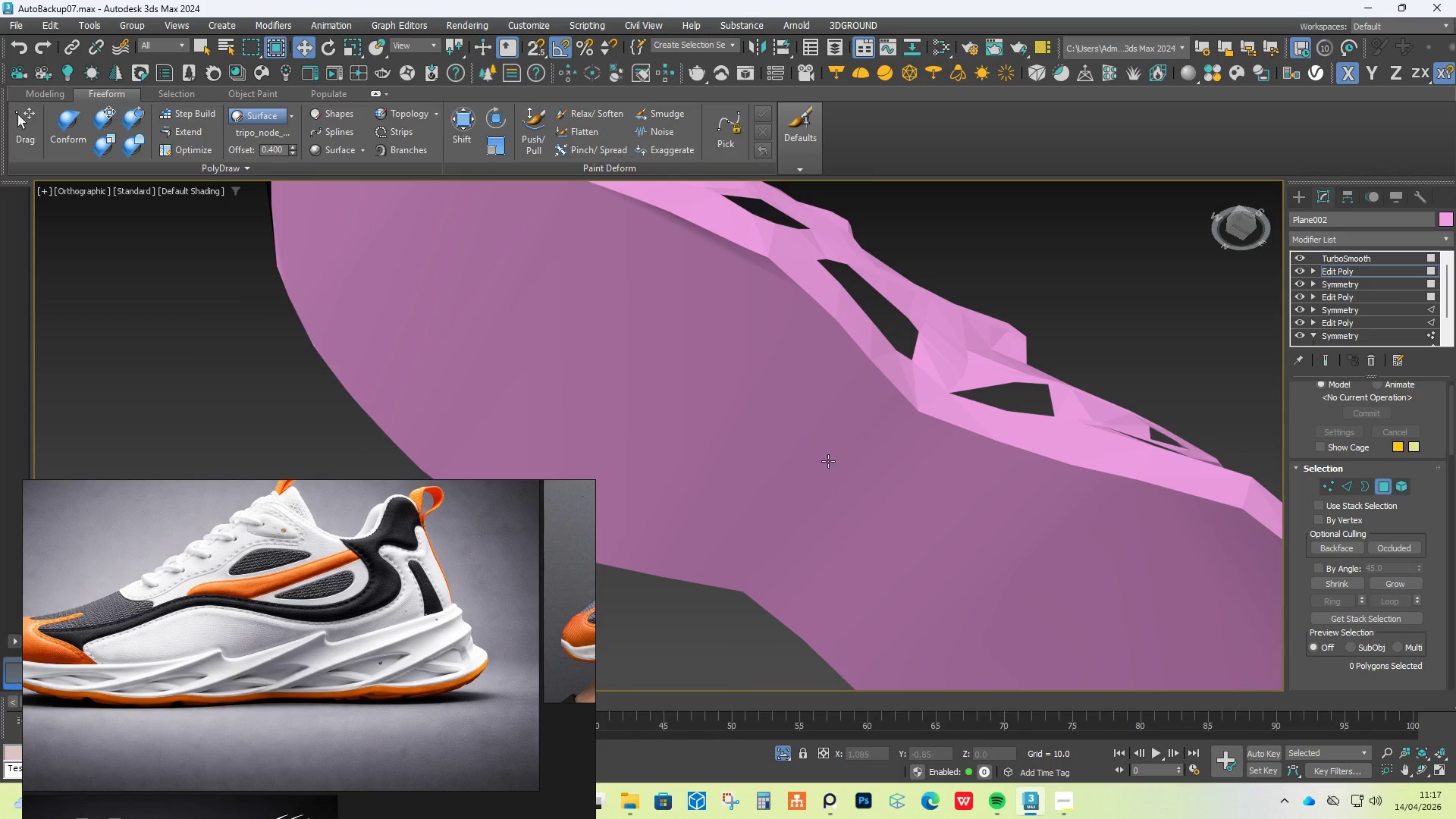 
triple_click([824, 461])
 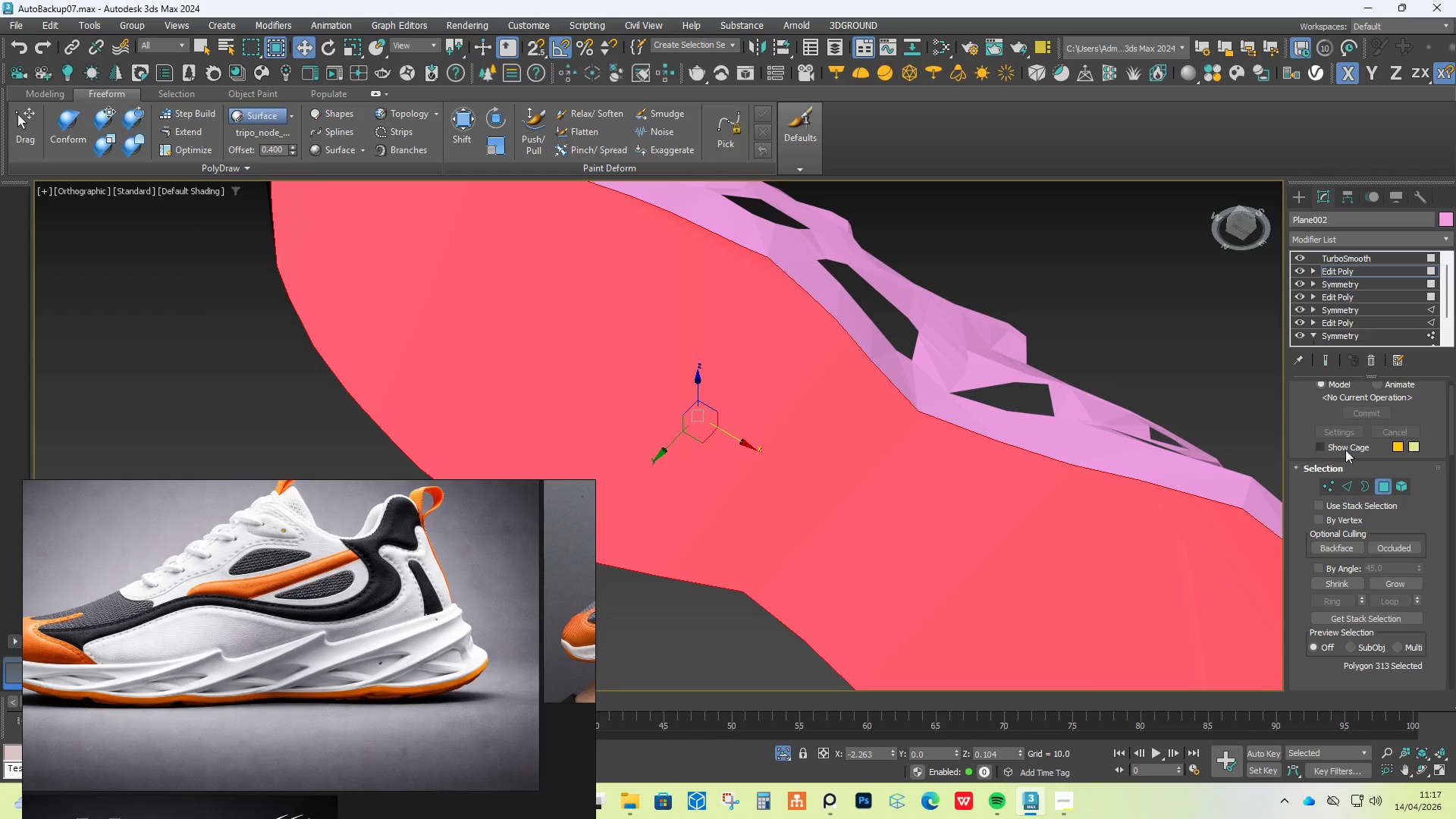 
scroll: coordinate [1417, 622], scroll_direction: down, amount: 30.0
 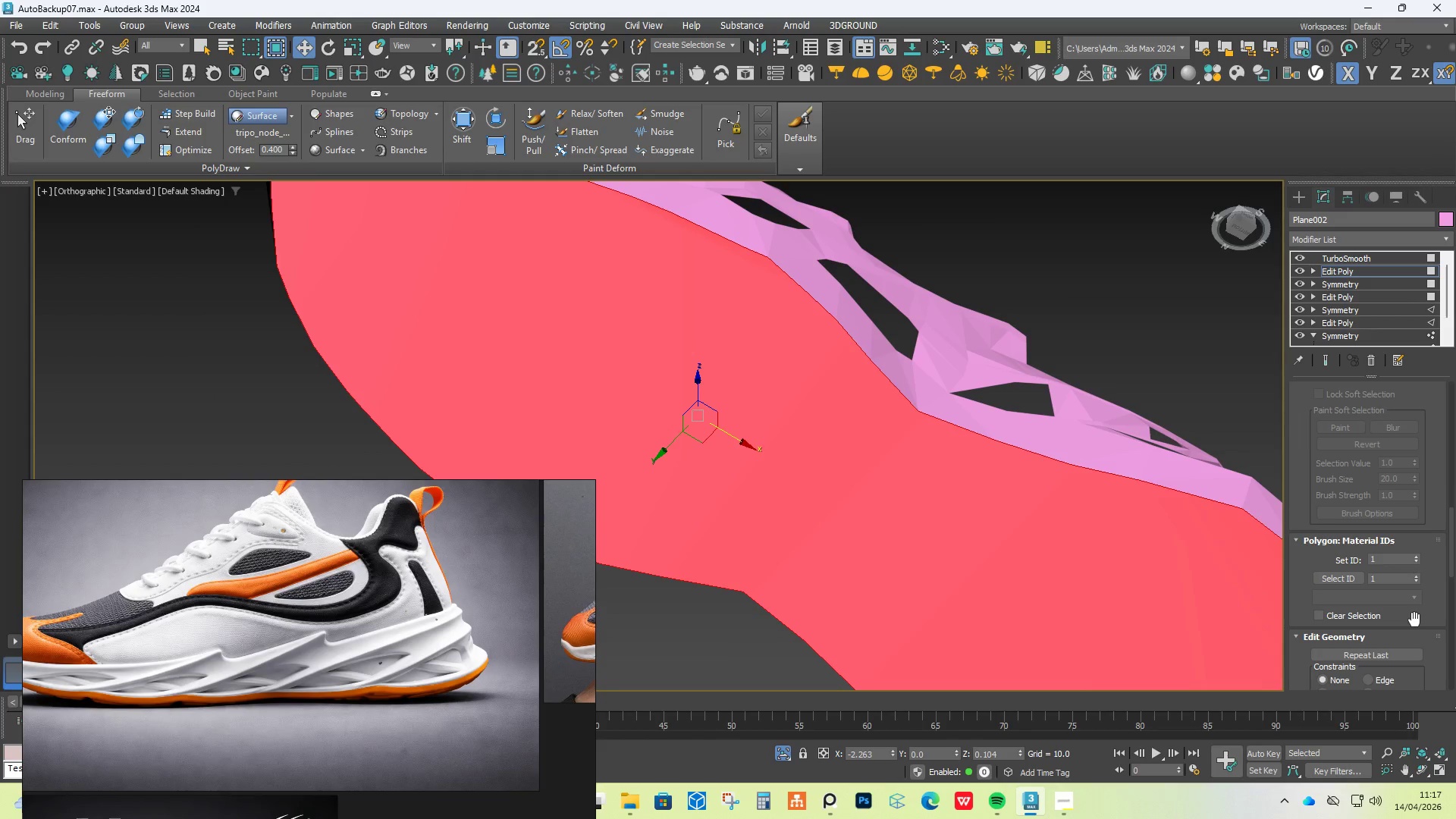 
scroll: coordinate [1414, 436], scroll_direction: up, amount: 26.0
 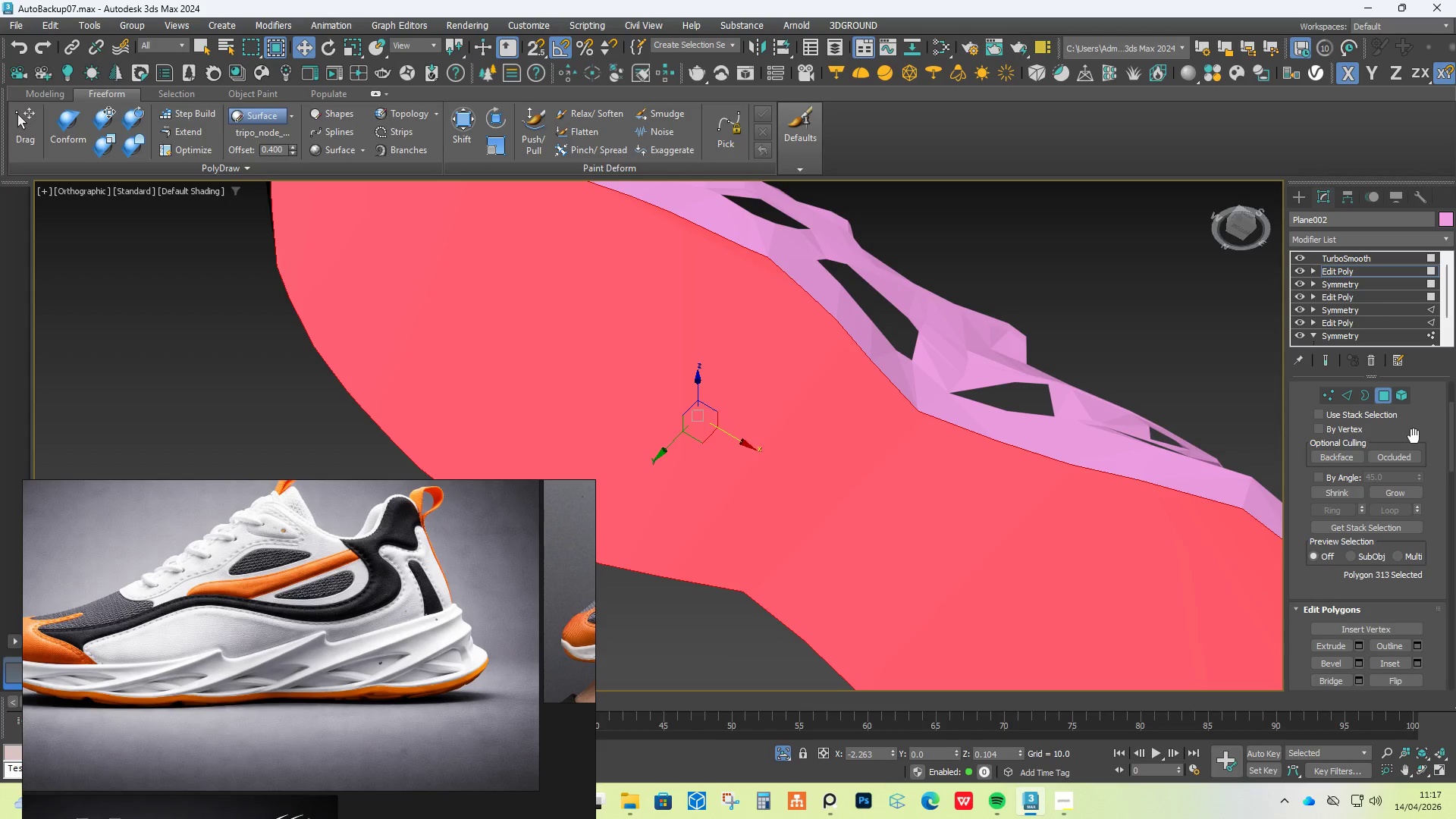 
scroll: coordinate [1412, 447], scroll_direction: down, amount: 34.0
 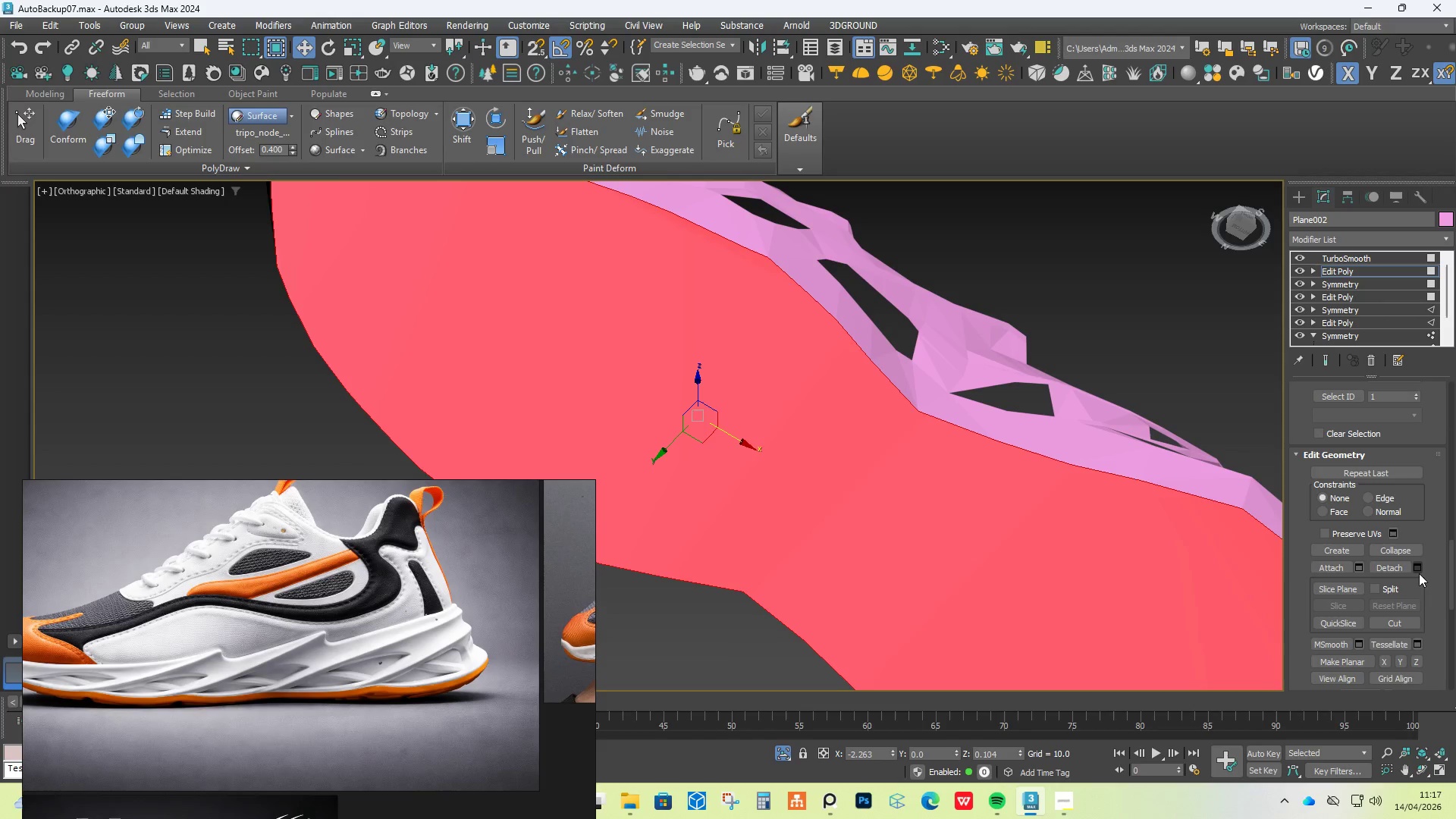 
left_click([1419, 569])
 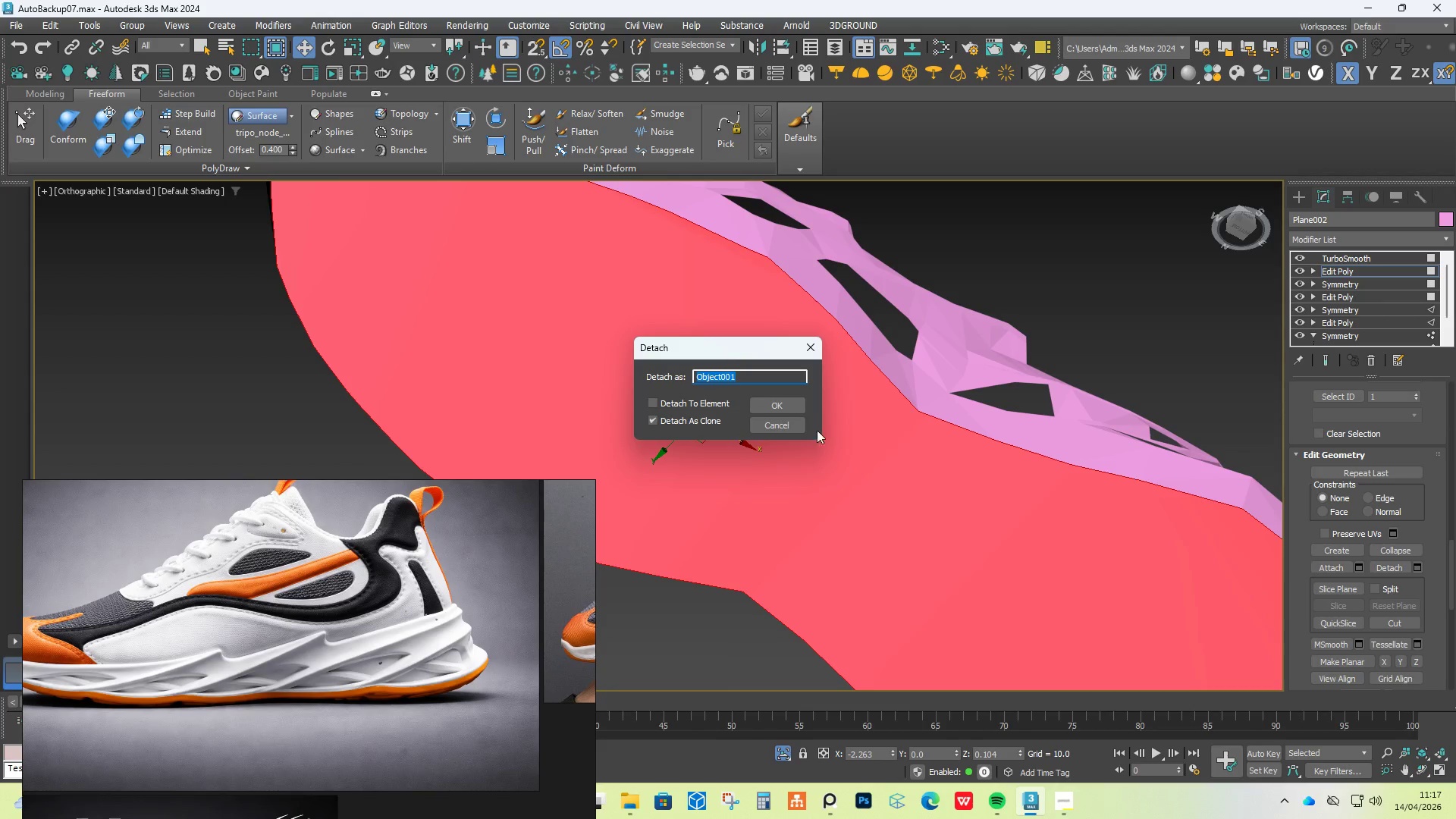 
left_click([777, 410])
 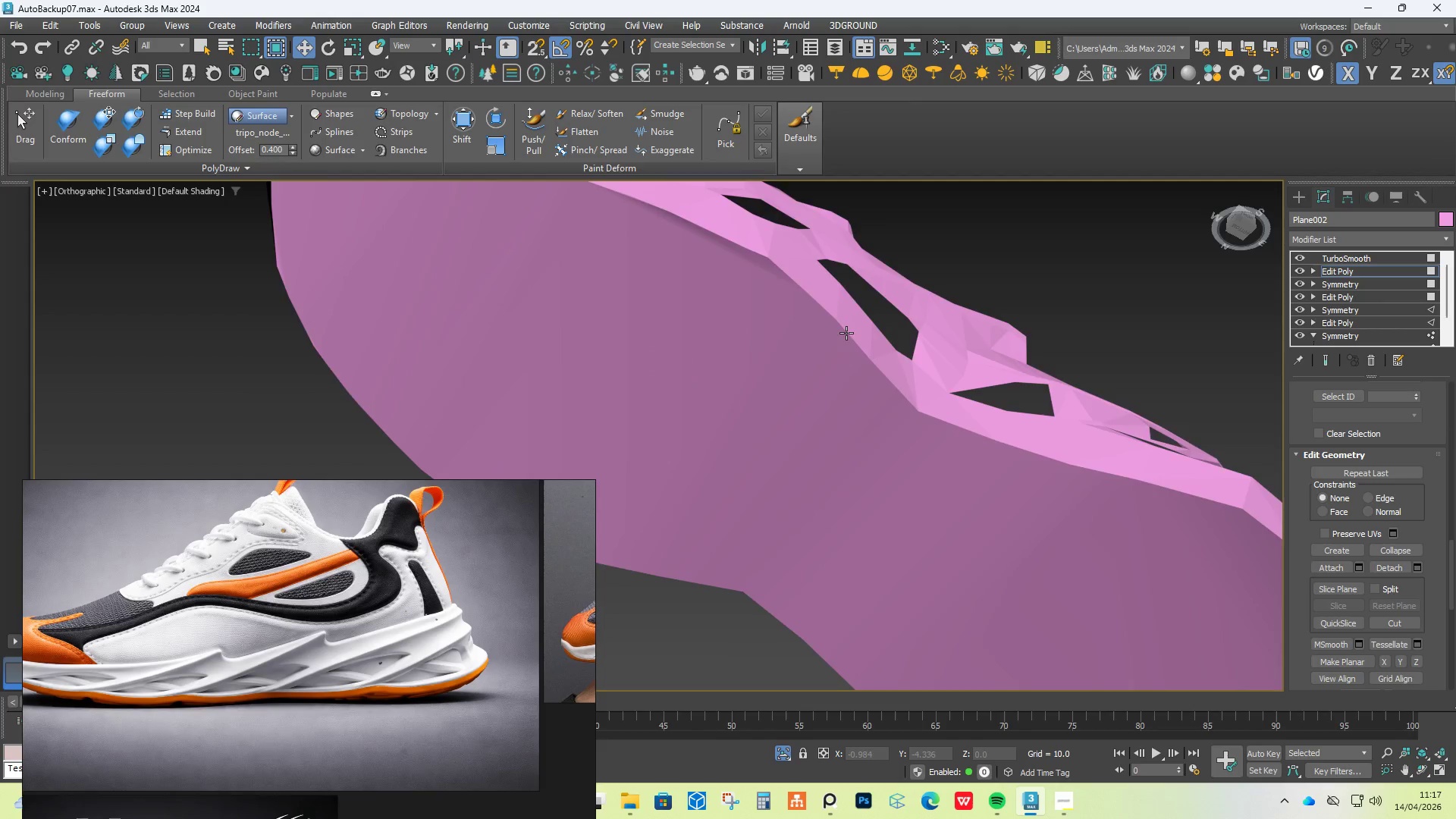 
scroll: coordinate [846, 333], scroll_direction: down, amount: 4.0
 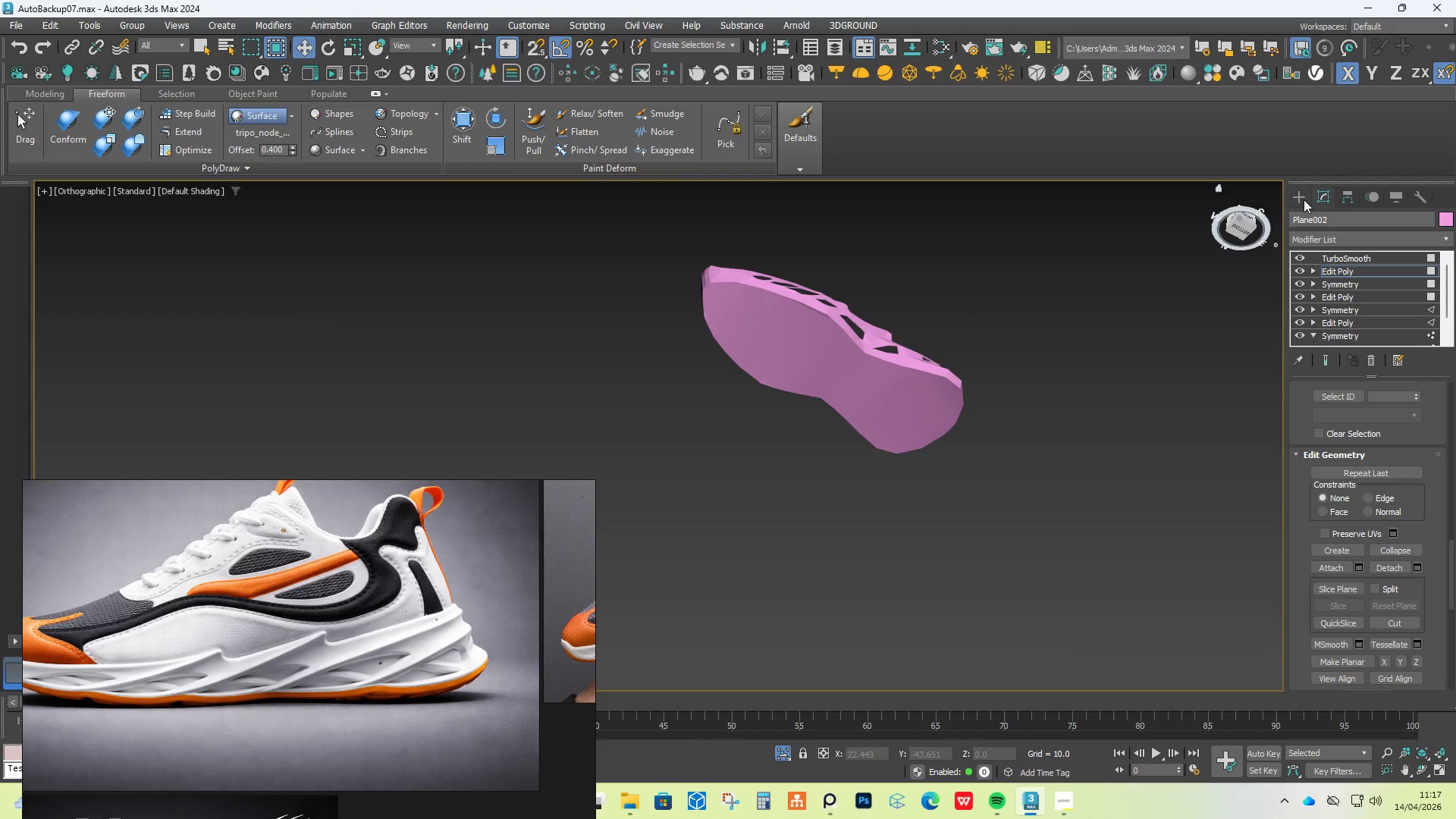 
left_click([1304, 199])
 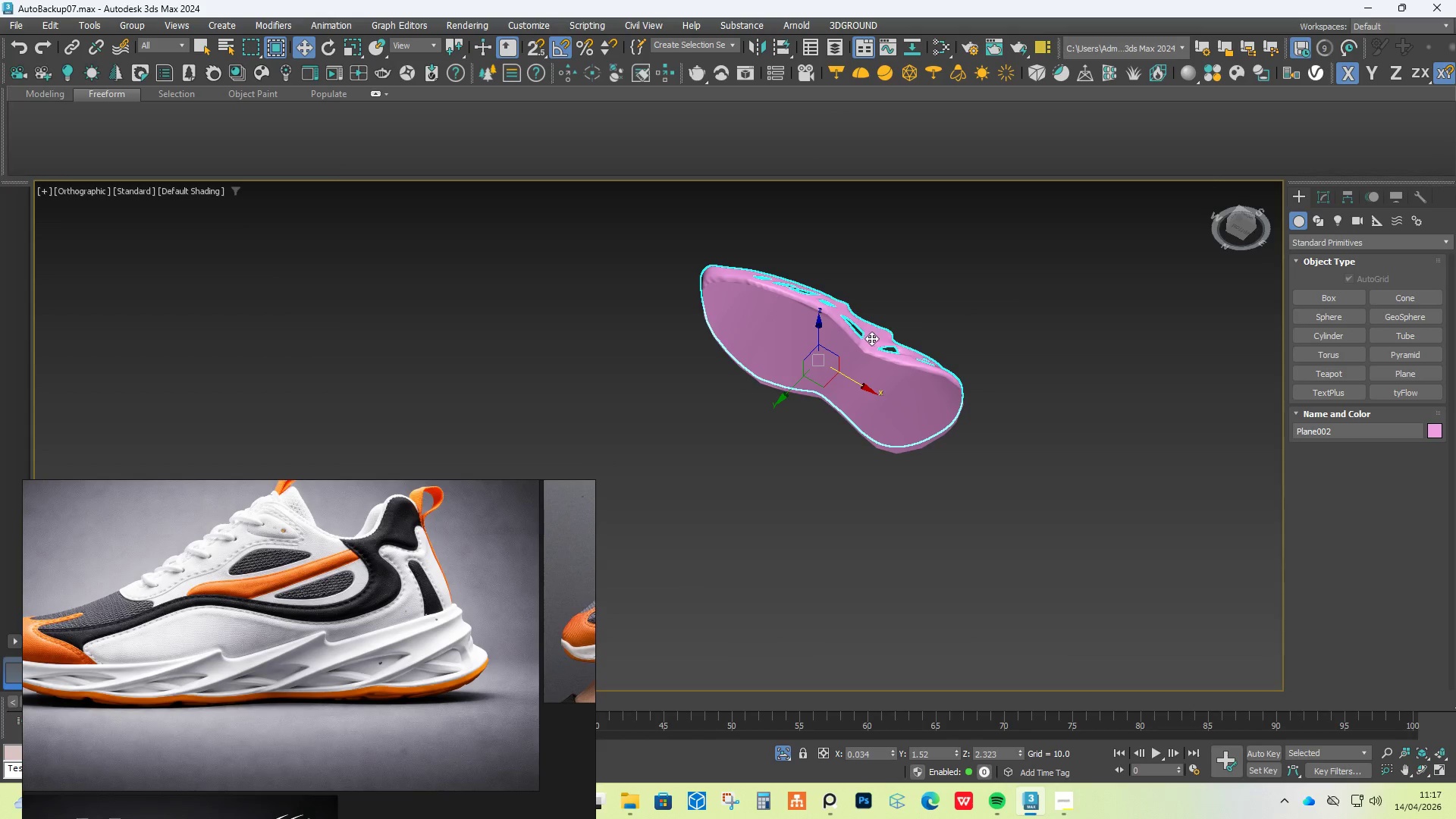 
left_click([839, 340])
 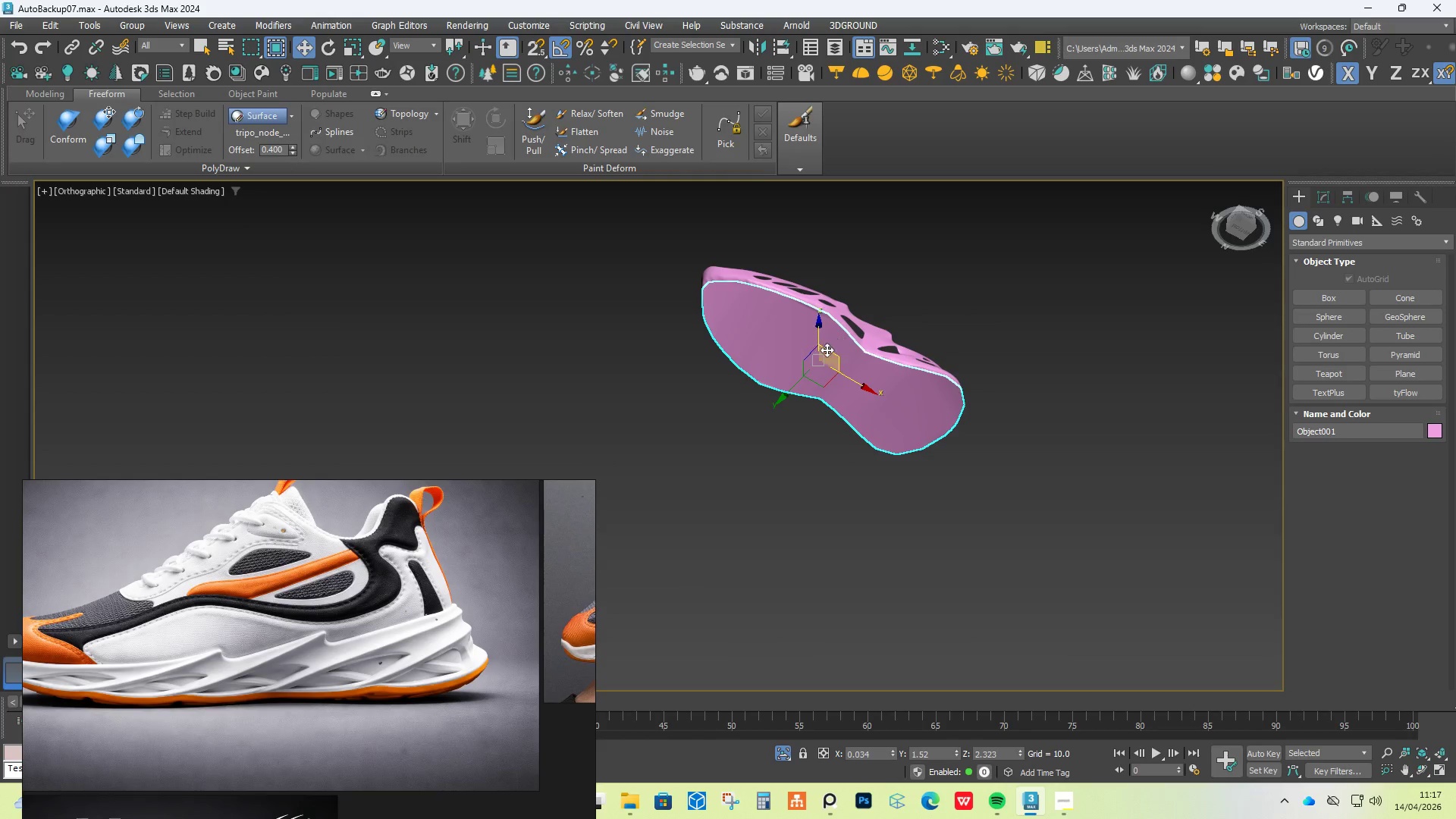 
hold_key(key=AltLeft, duration=0.69)
 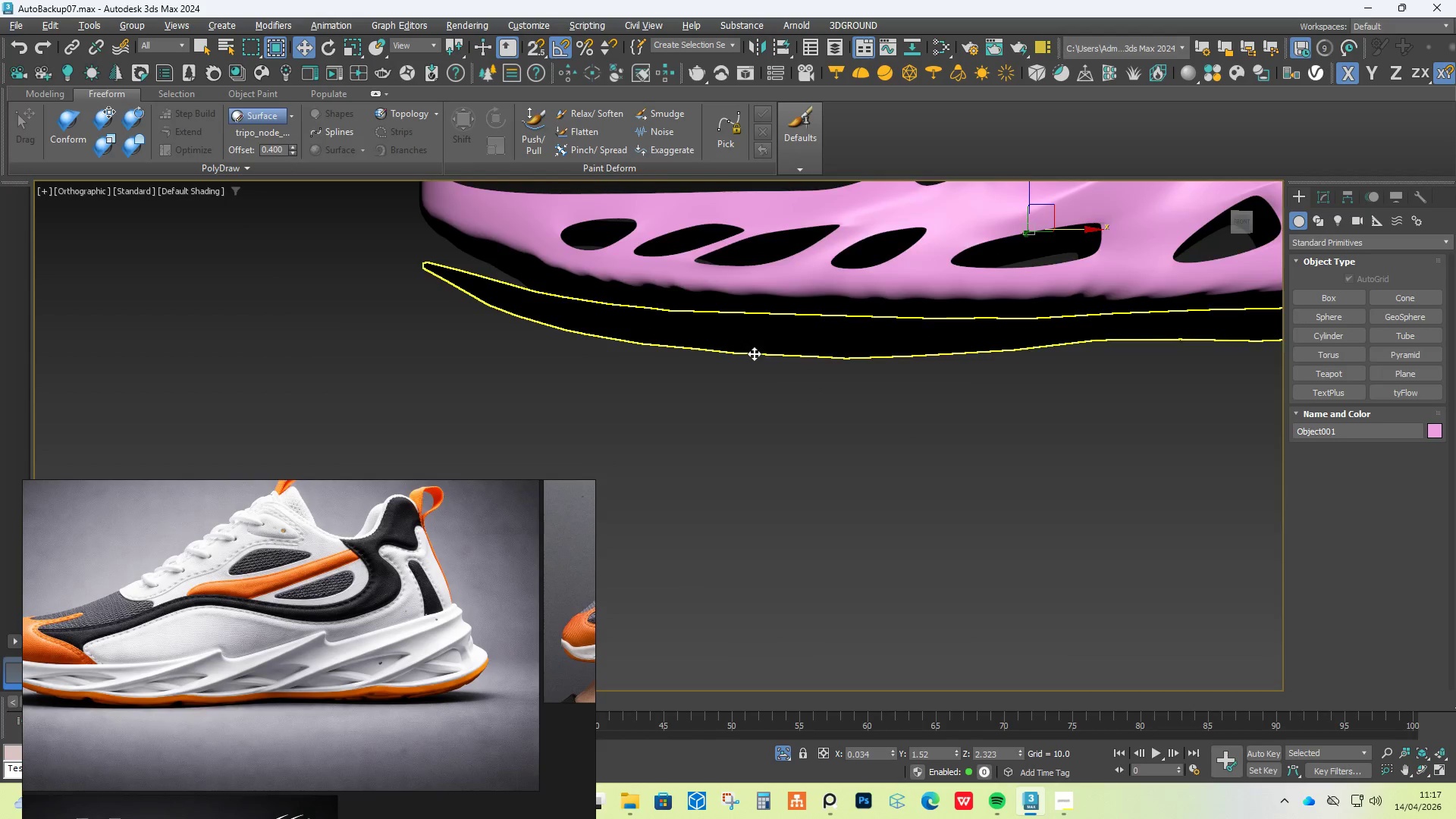 
hold_key(key=AltLeft, duration=0.8)
 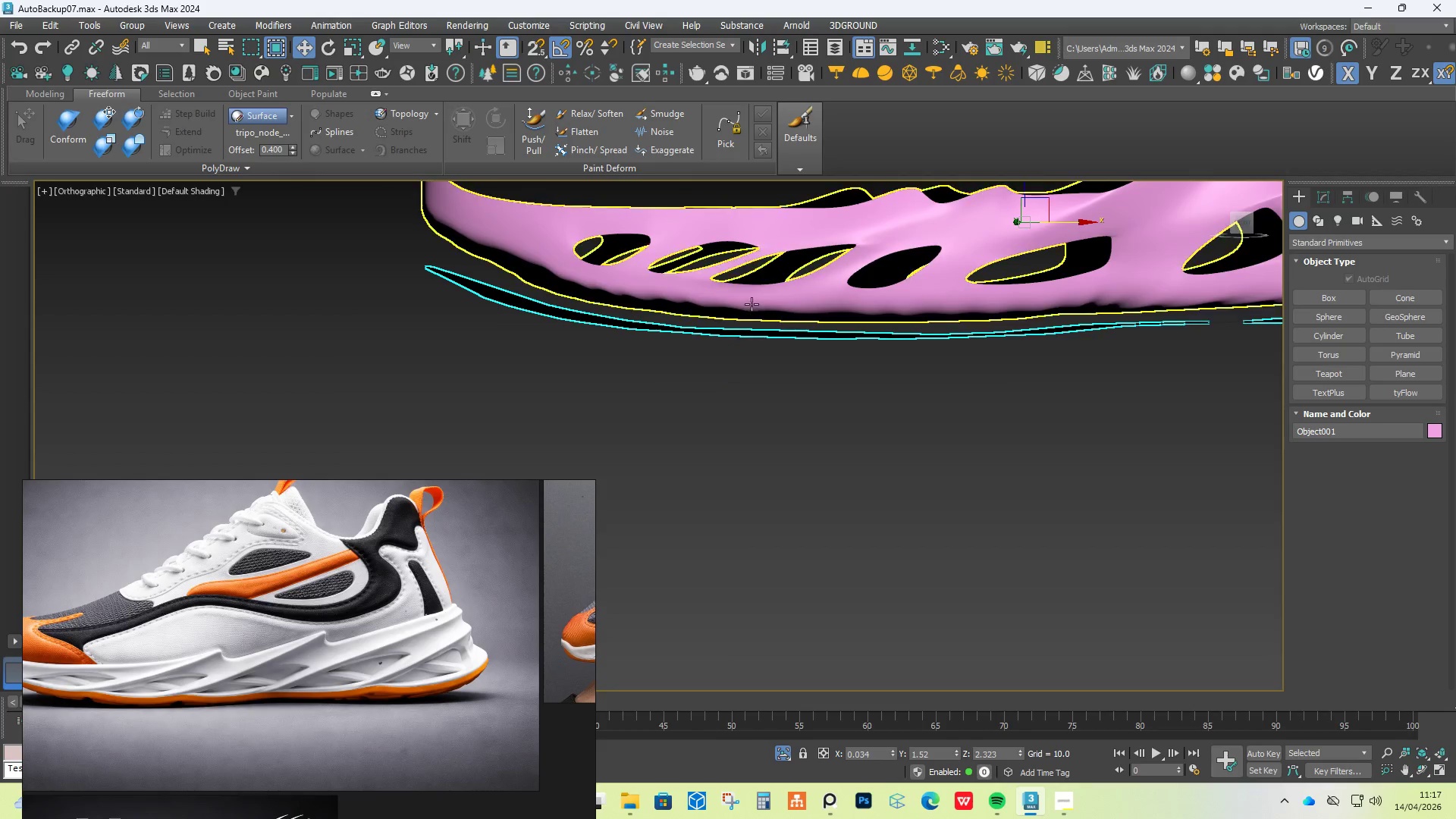 
scroll: coordinate [764, 360], scroll_direction: up, amount: 4.0
 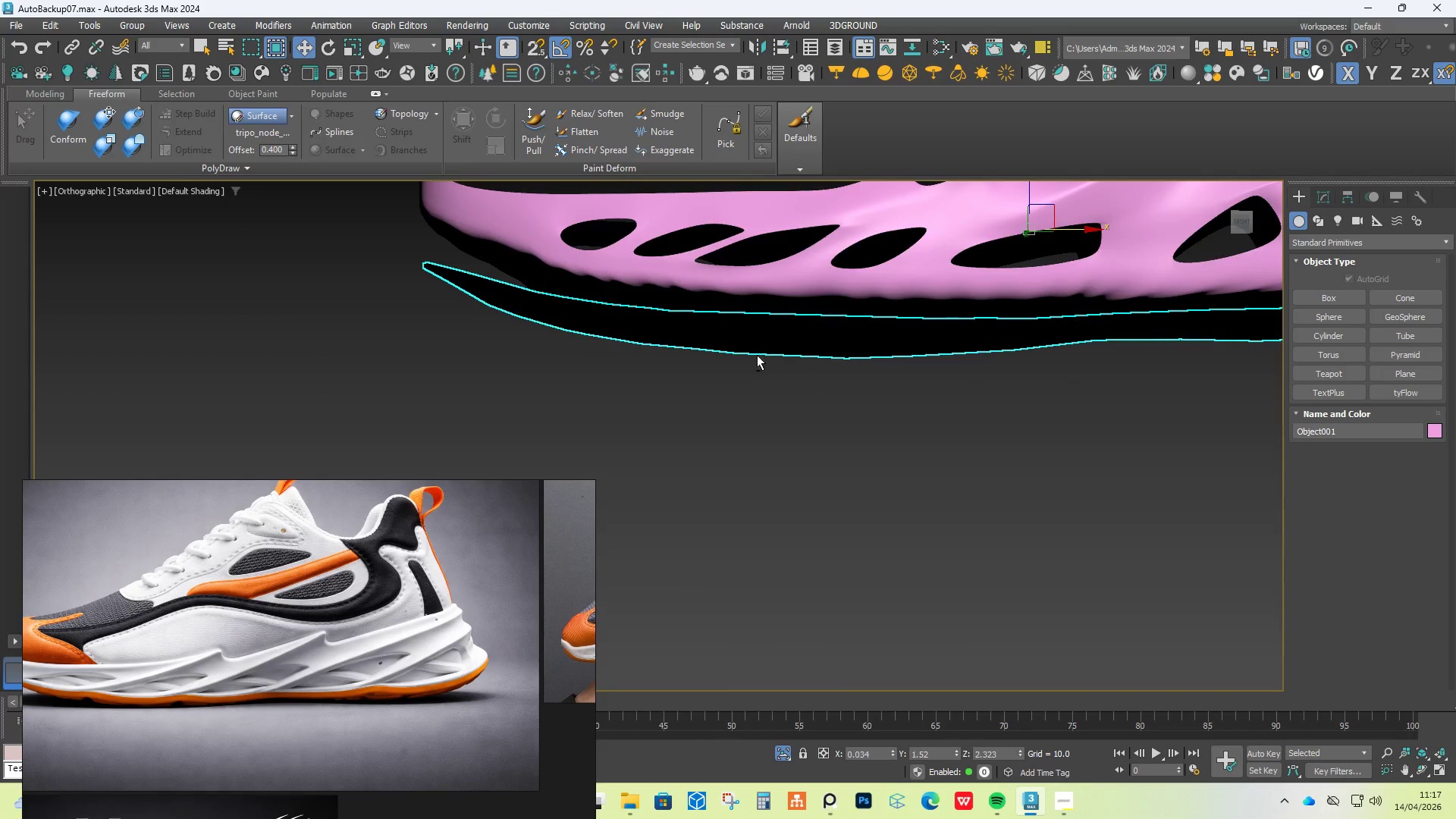 
left_click([752, 304])
 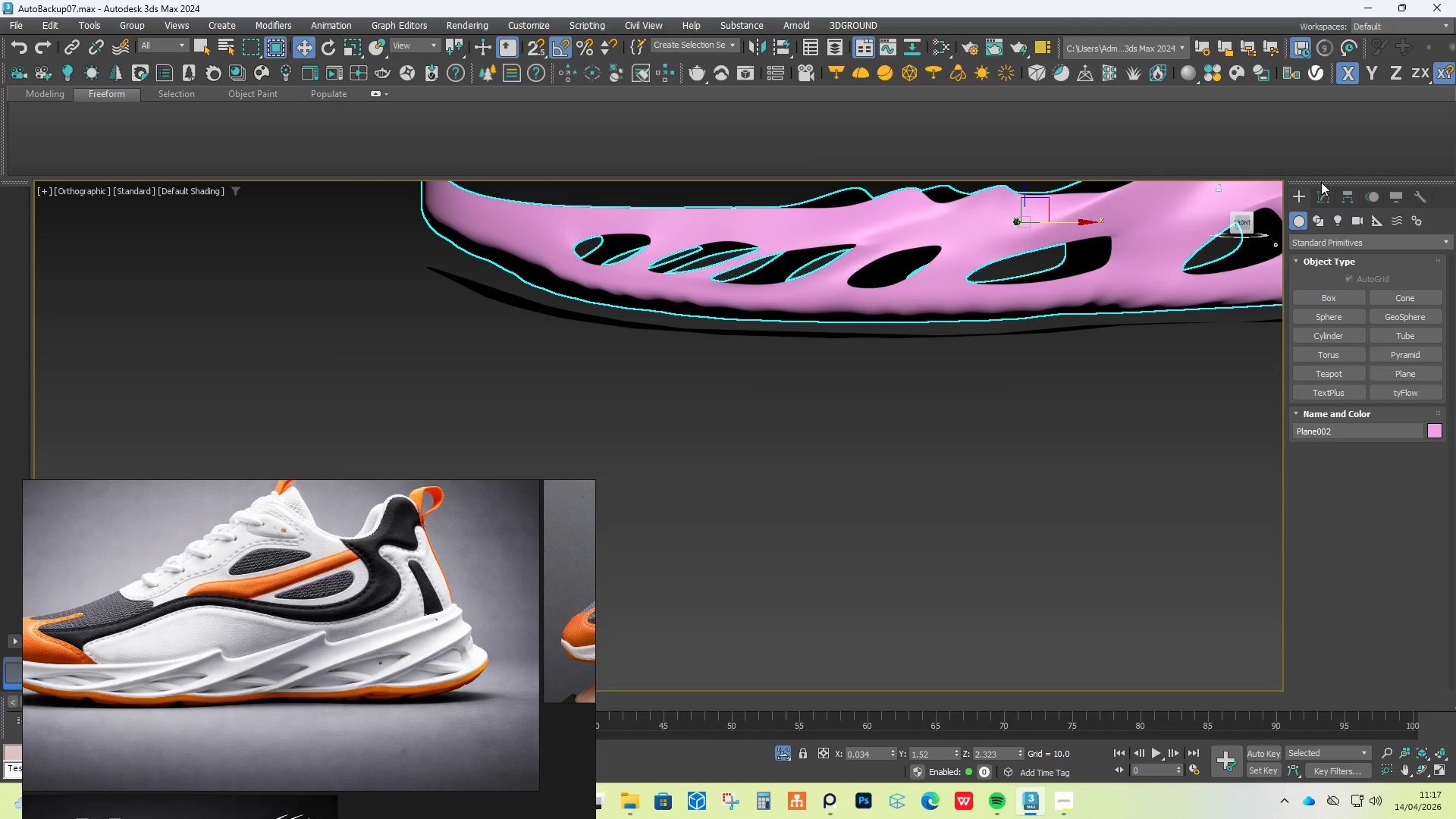 
left_click([1330, 196])
 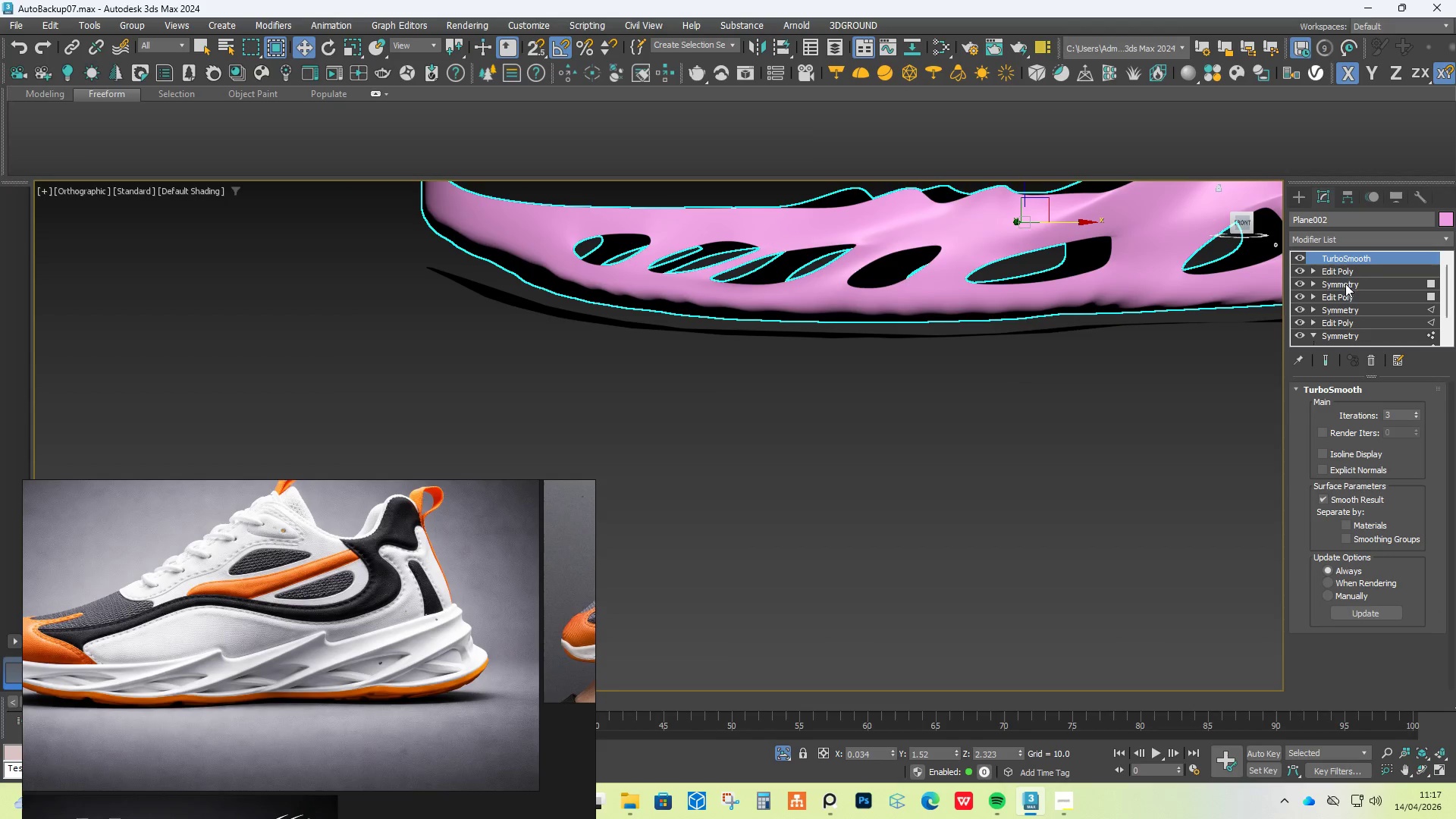 
left_click([1339, 266])
 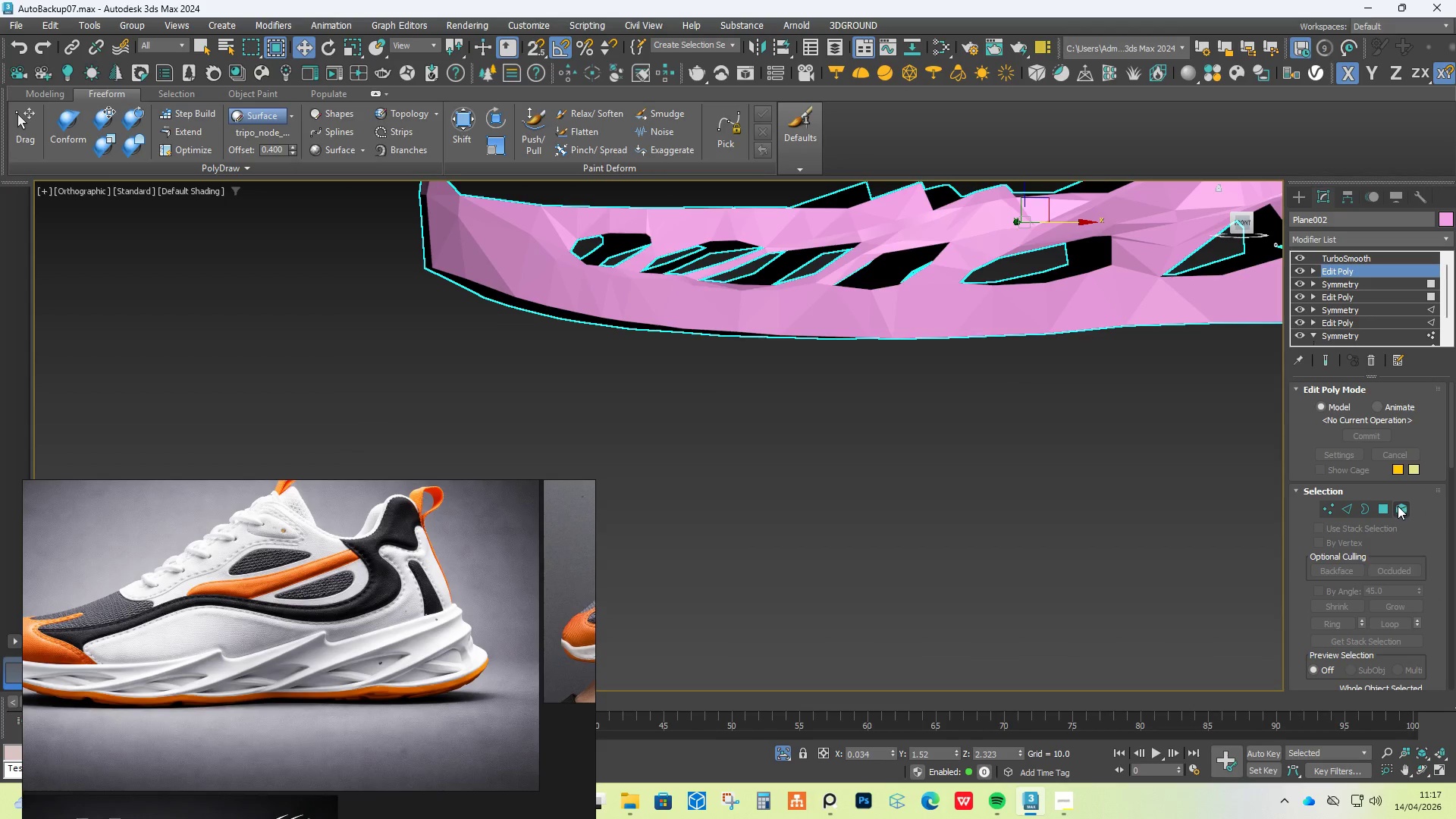 
left_click([1389, 509])
 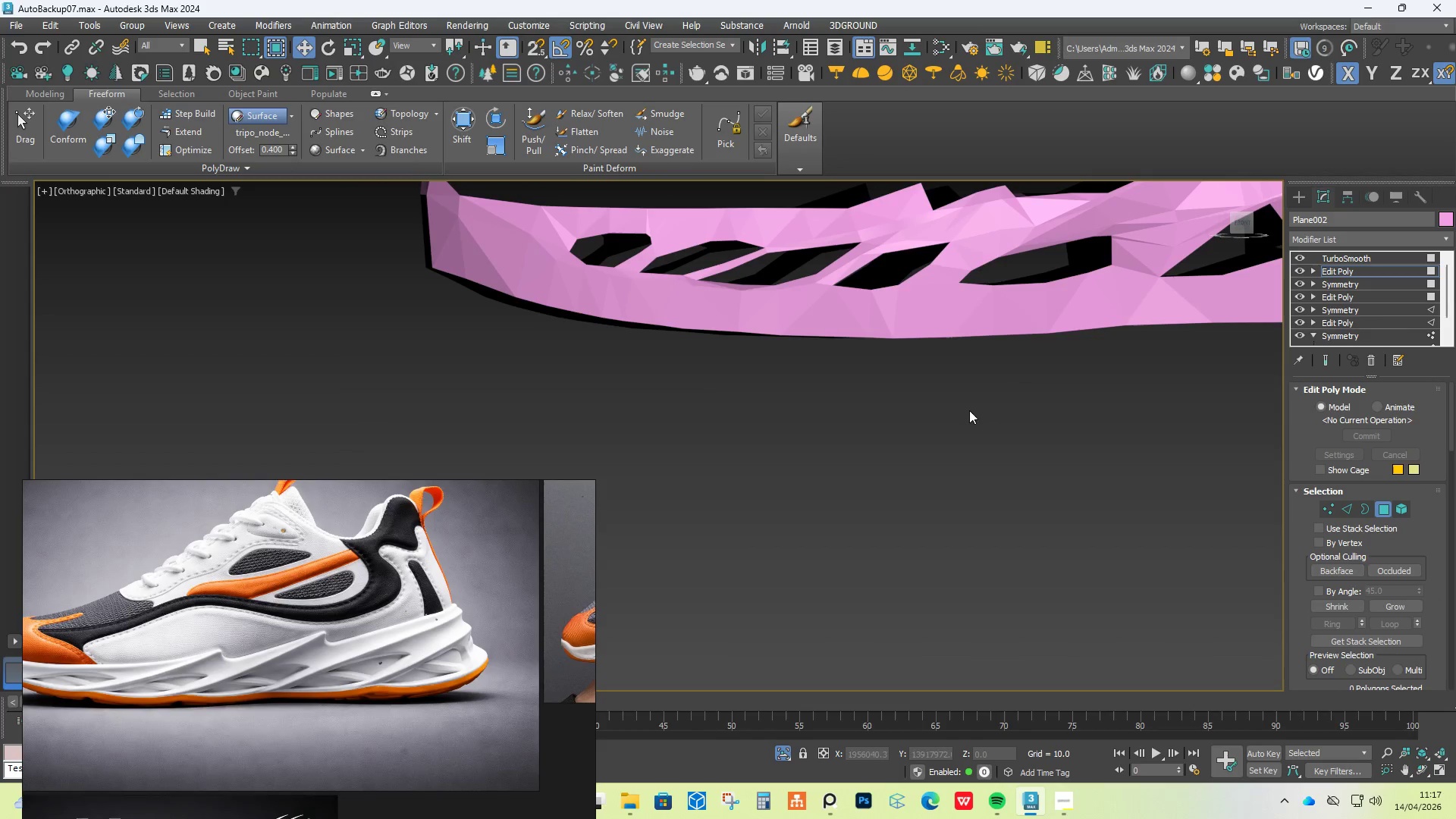 
hold_key(key=AltLeft, duration=0.48)
 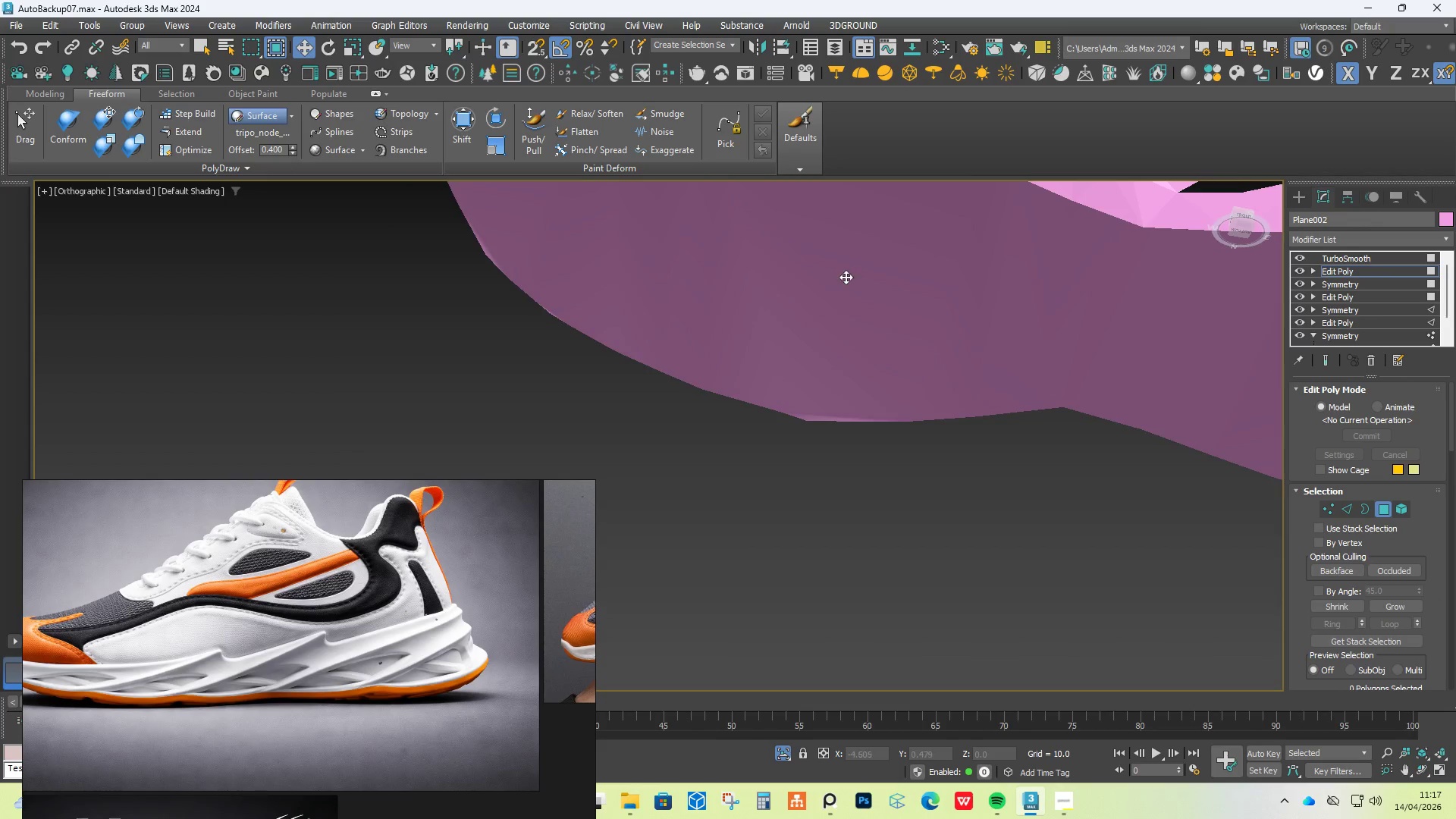 
left_click([846, 277])
 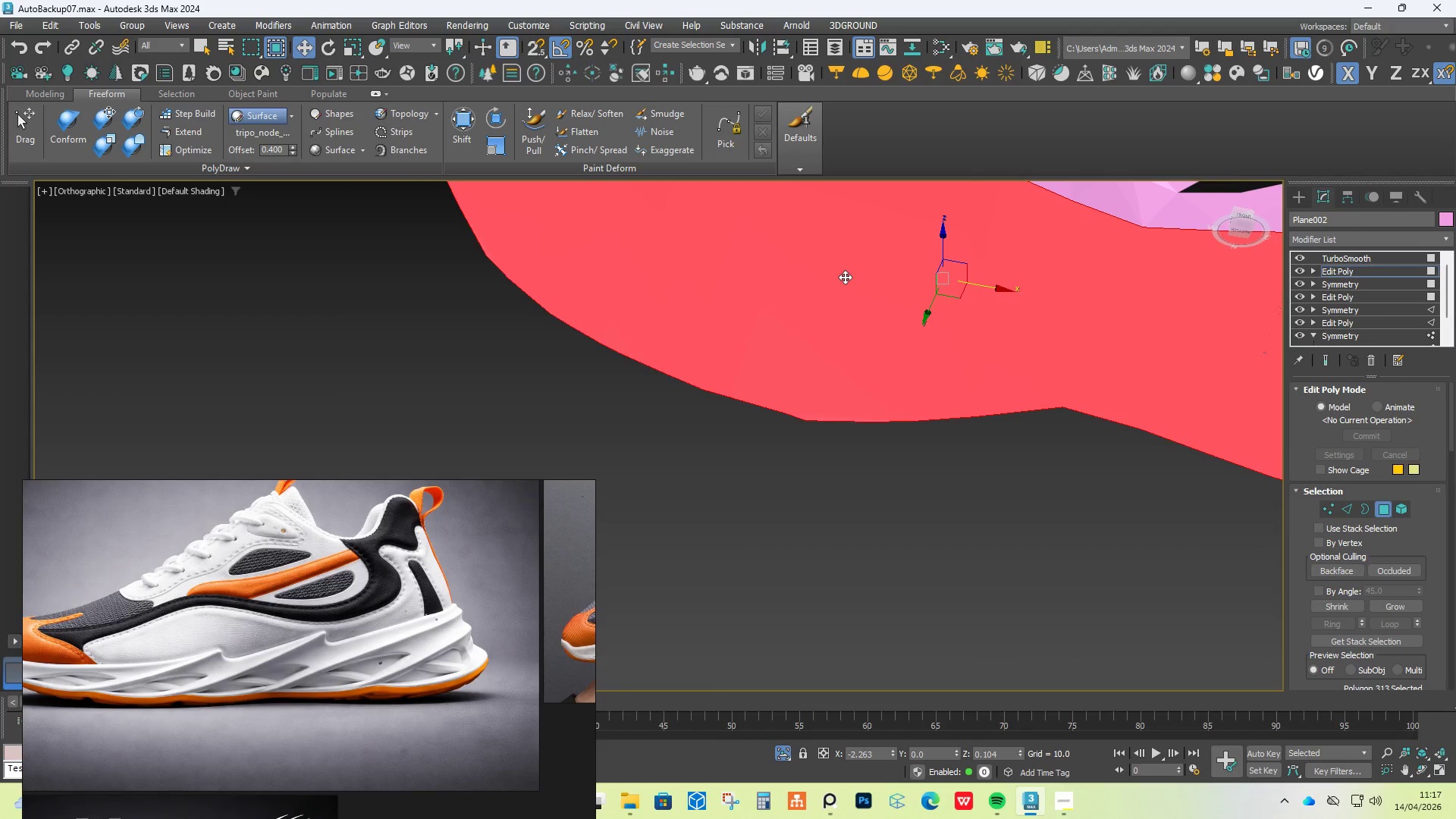 
key(Delete)
 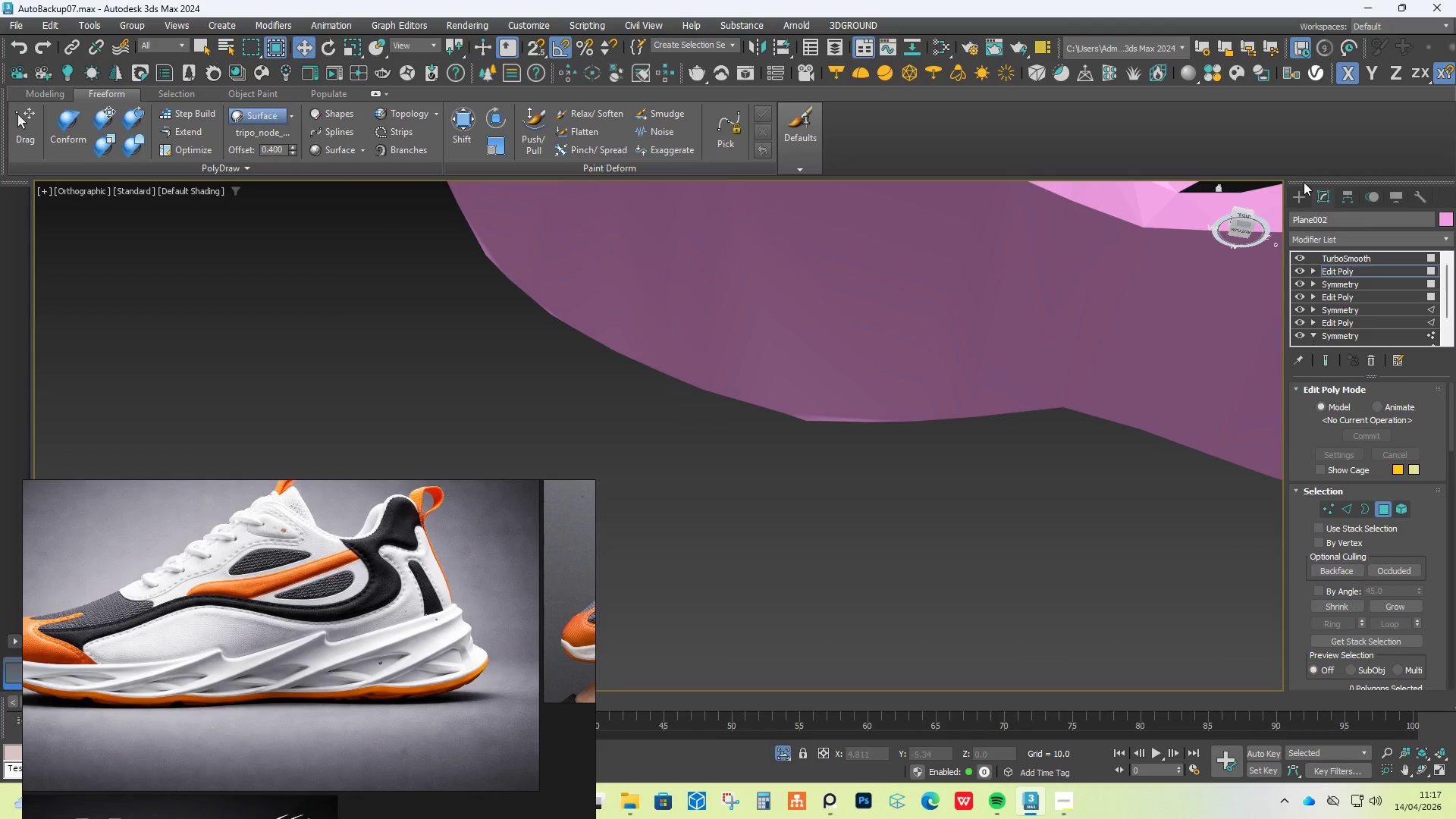 
left_click([1300, 199])
 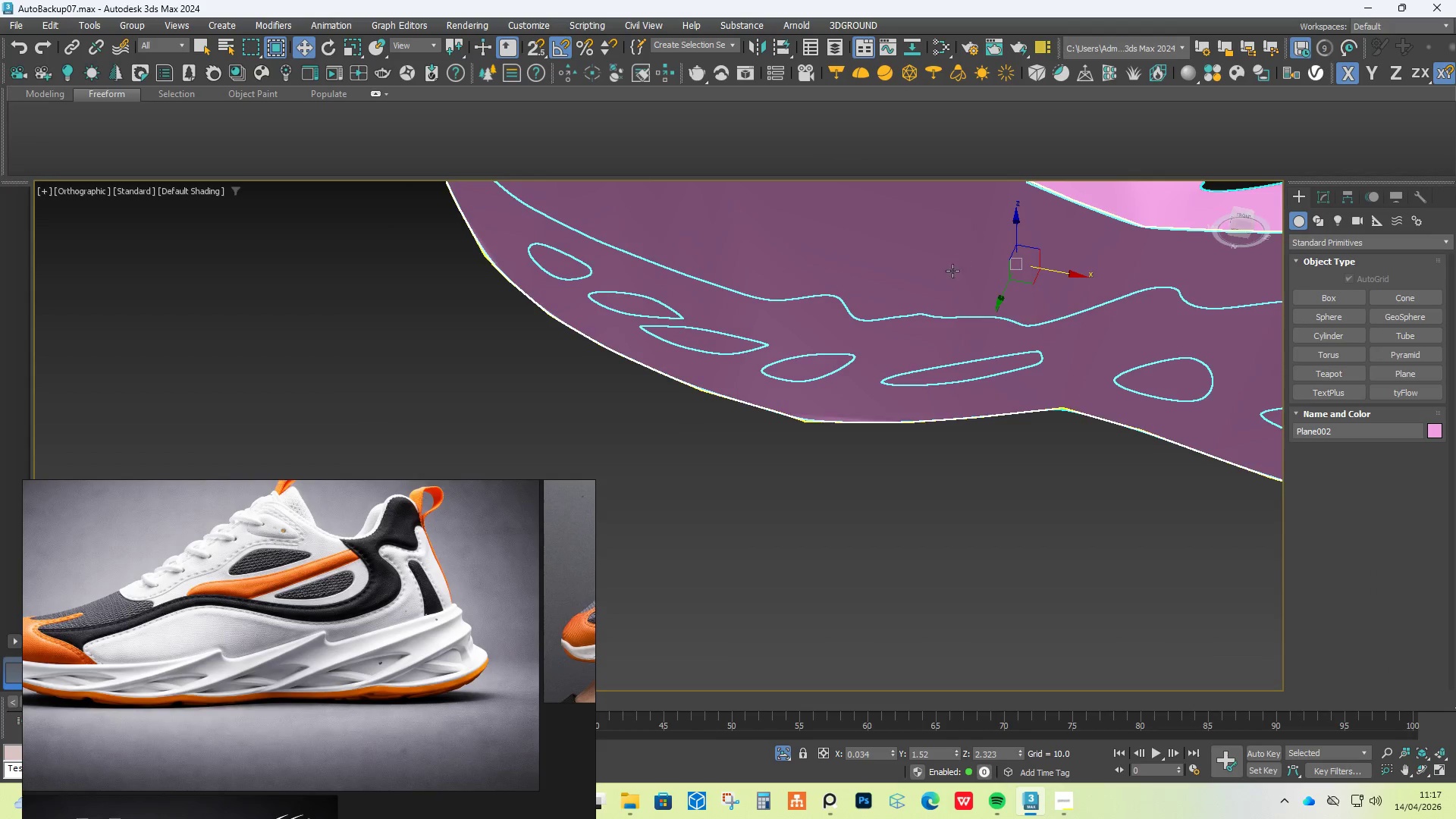 
hold_key(key=AltLeft, duration=0.44)
 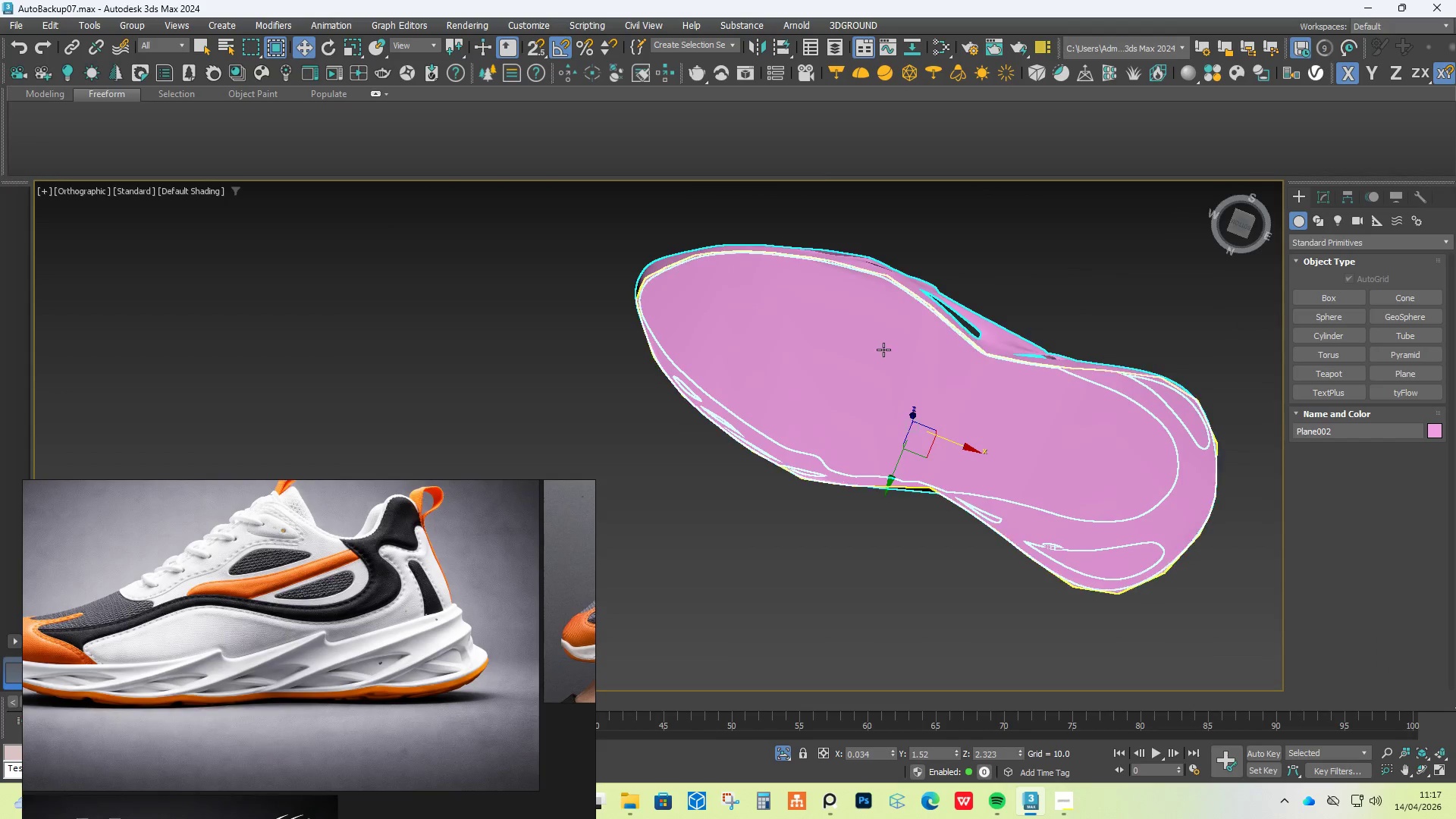 
scroll: coordinate [945, 279], scroll_direction: down, amount: 2.0
 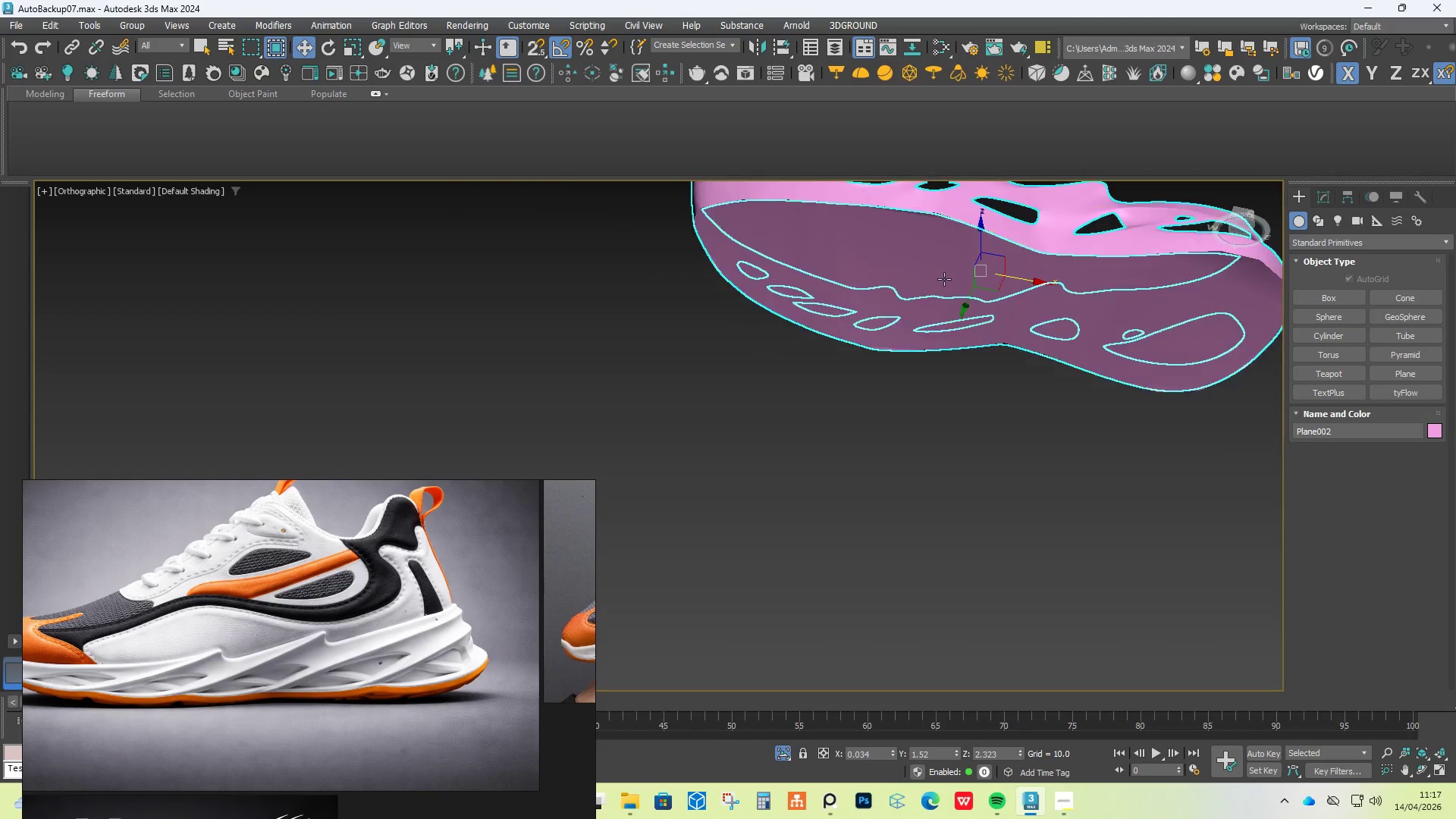 
left_click([1027, 284])
 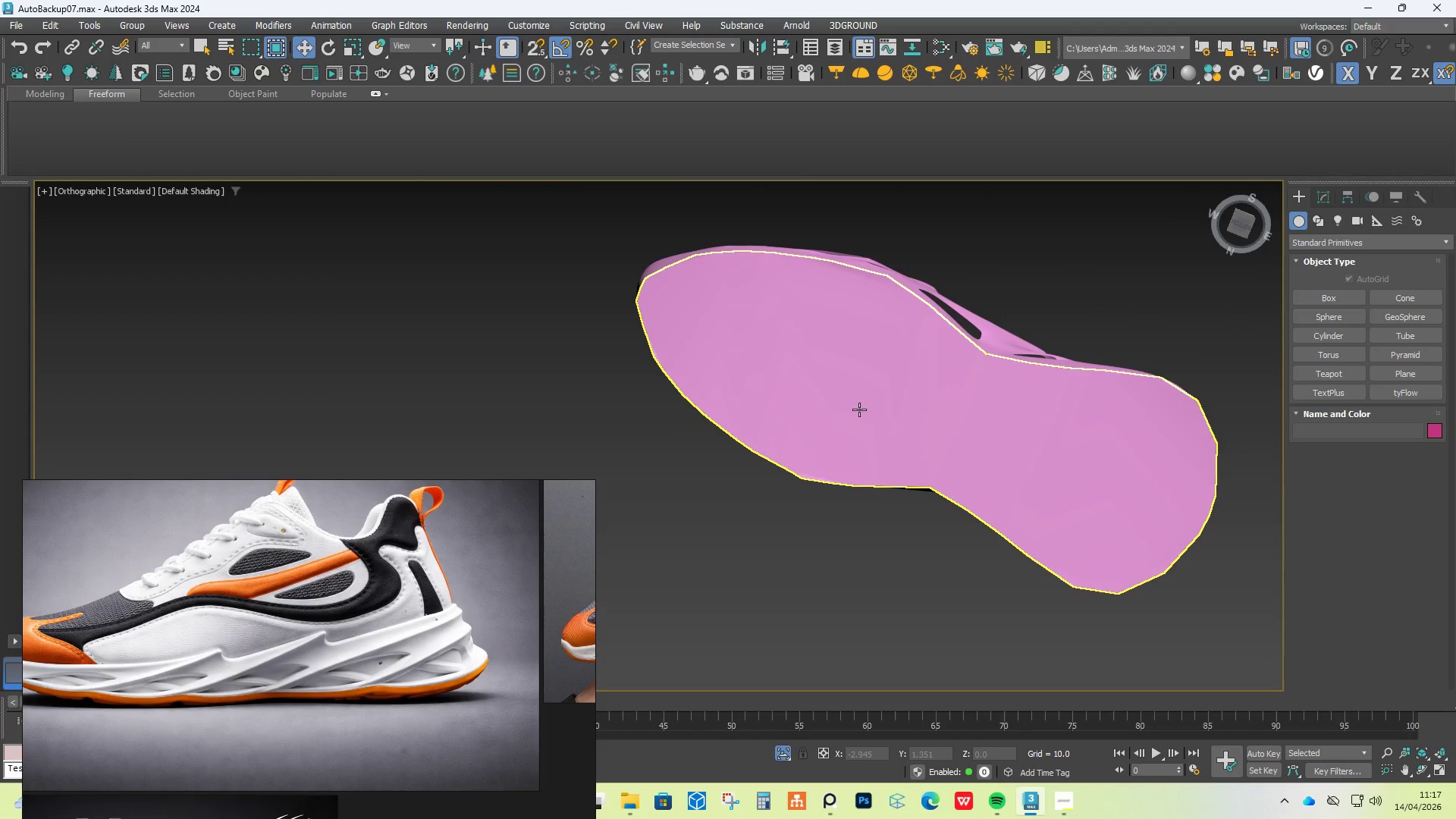 
left_click([861, 409])
 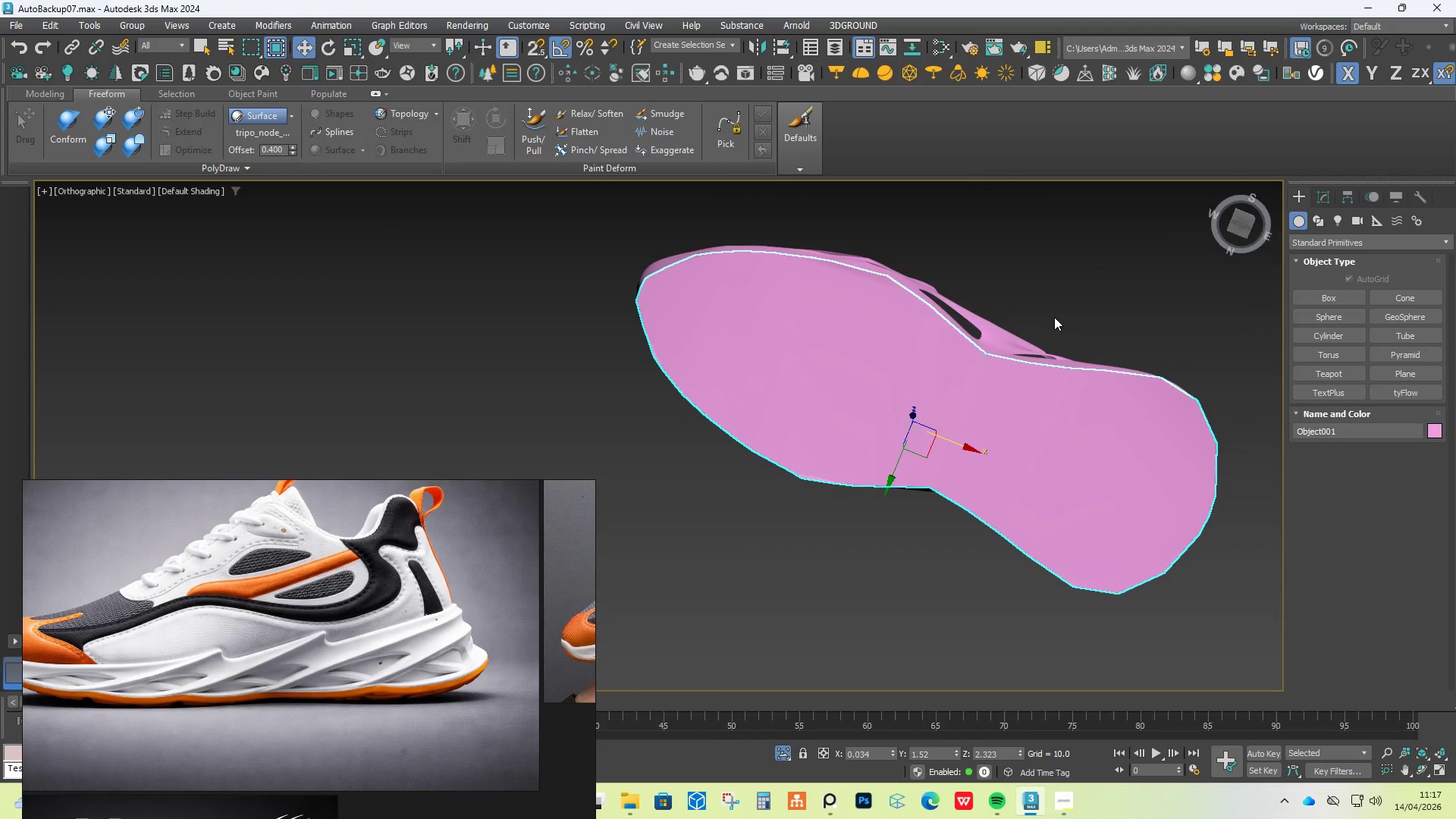 
hold_key(key=AltLeft, duration=1.05)
 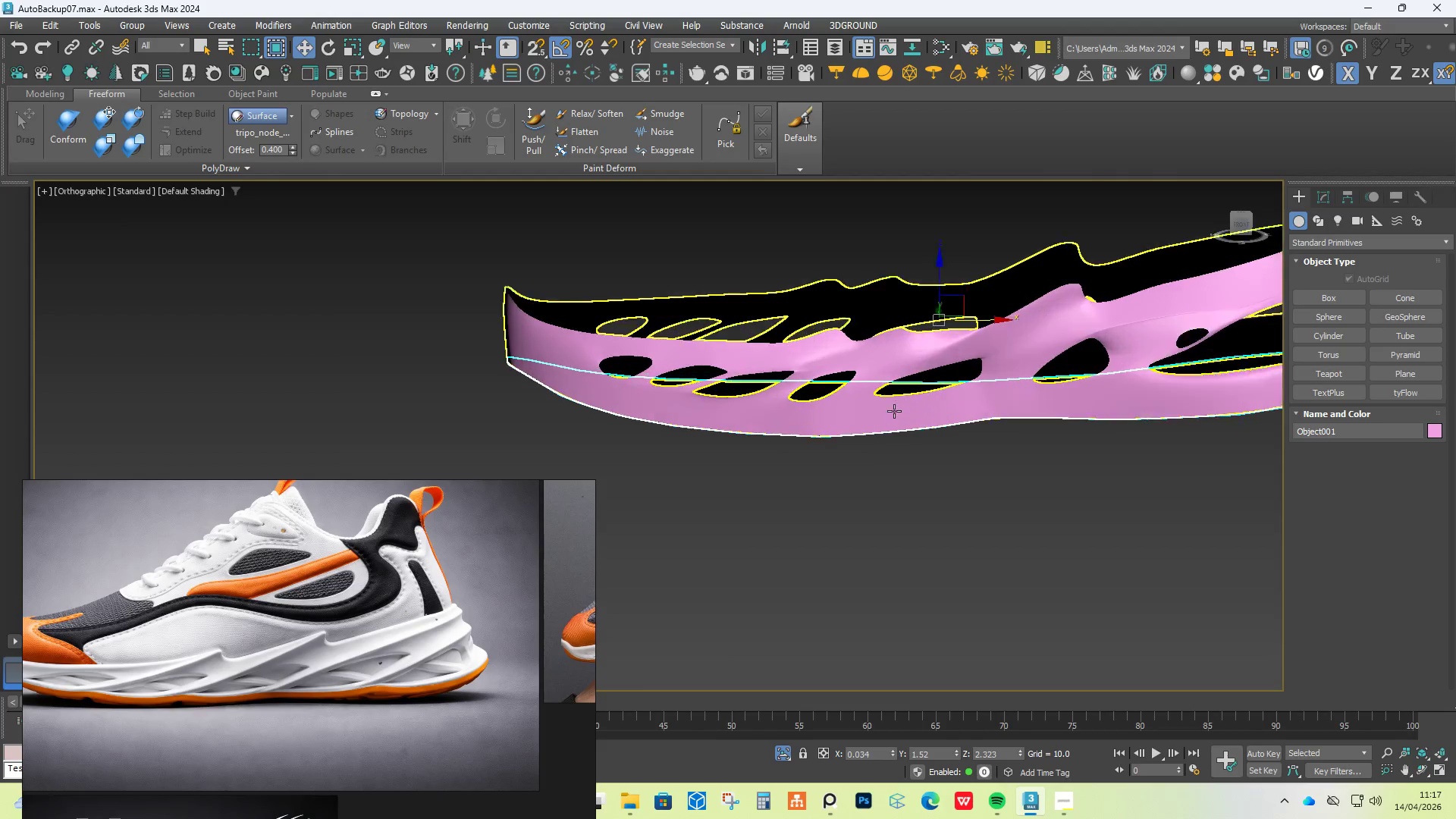 
scroll: coordinate [894, 411], scroll_direction: up, amount: 2.0
 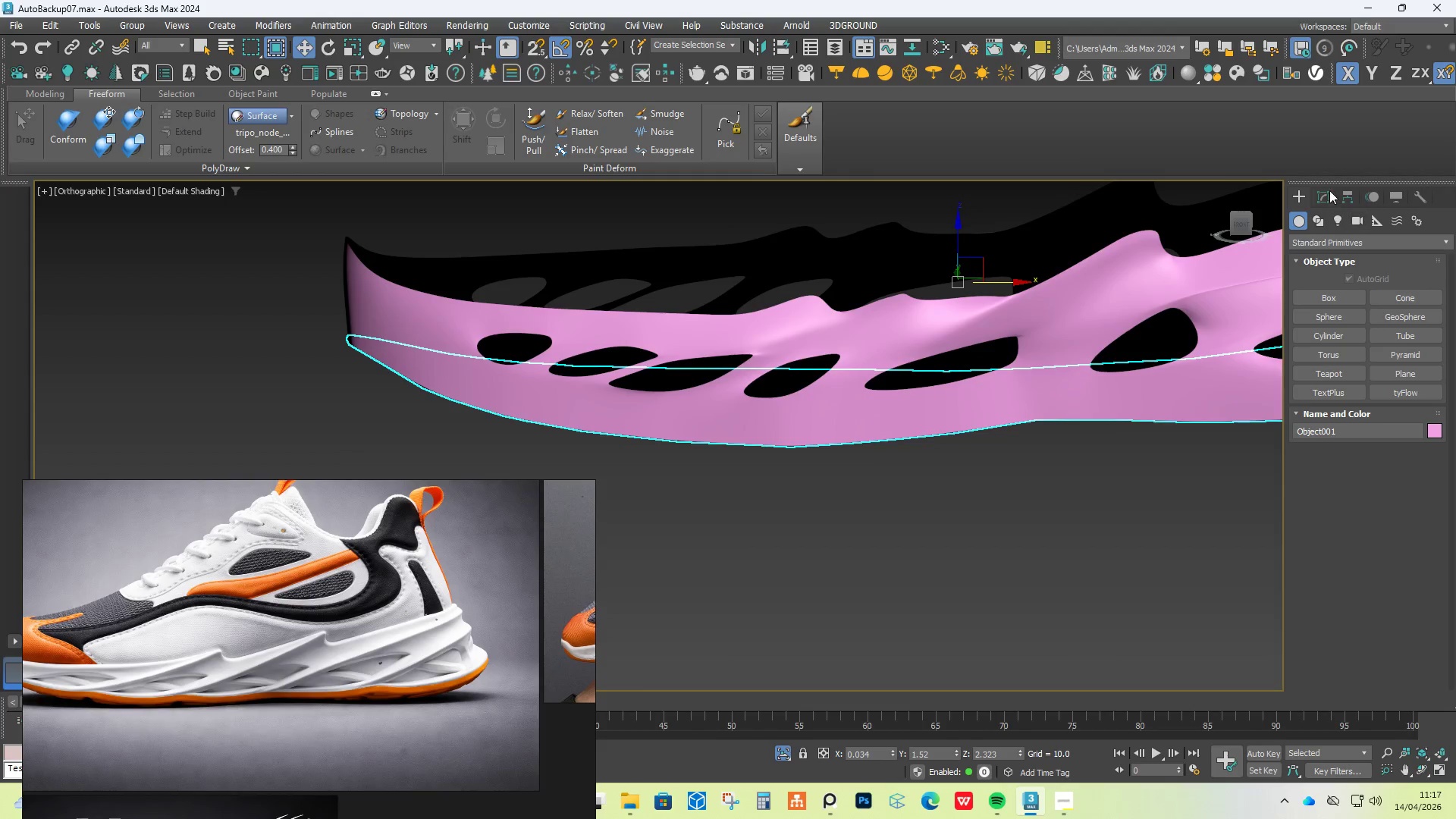 
left_click([1329, 190])
 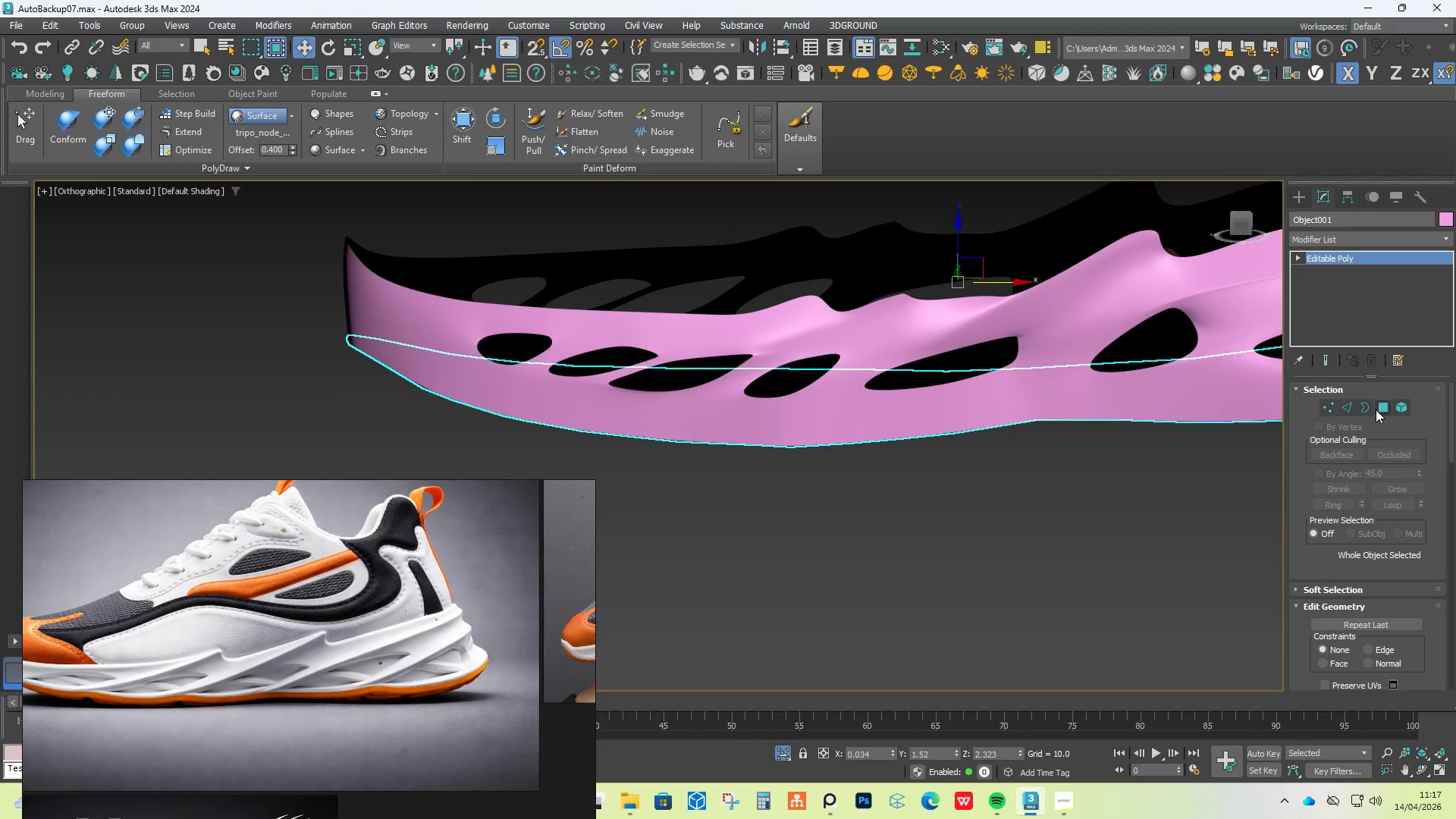 
left_click([1379, 409])
 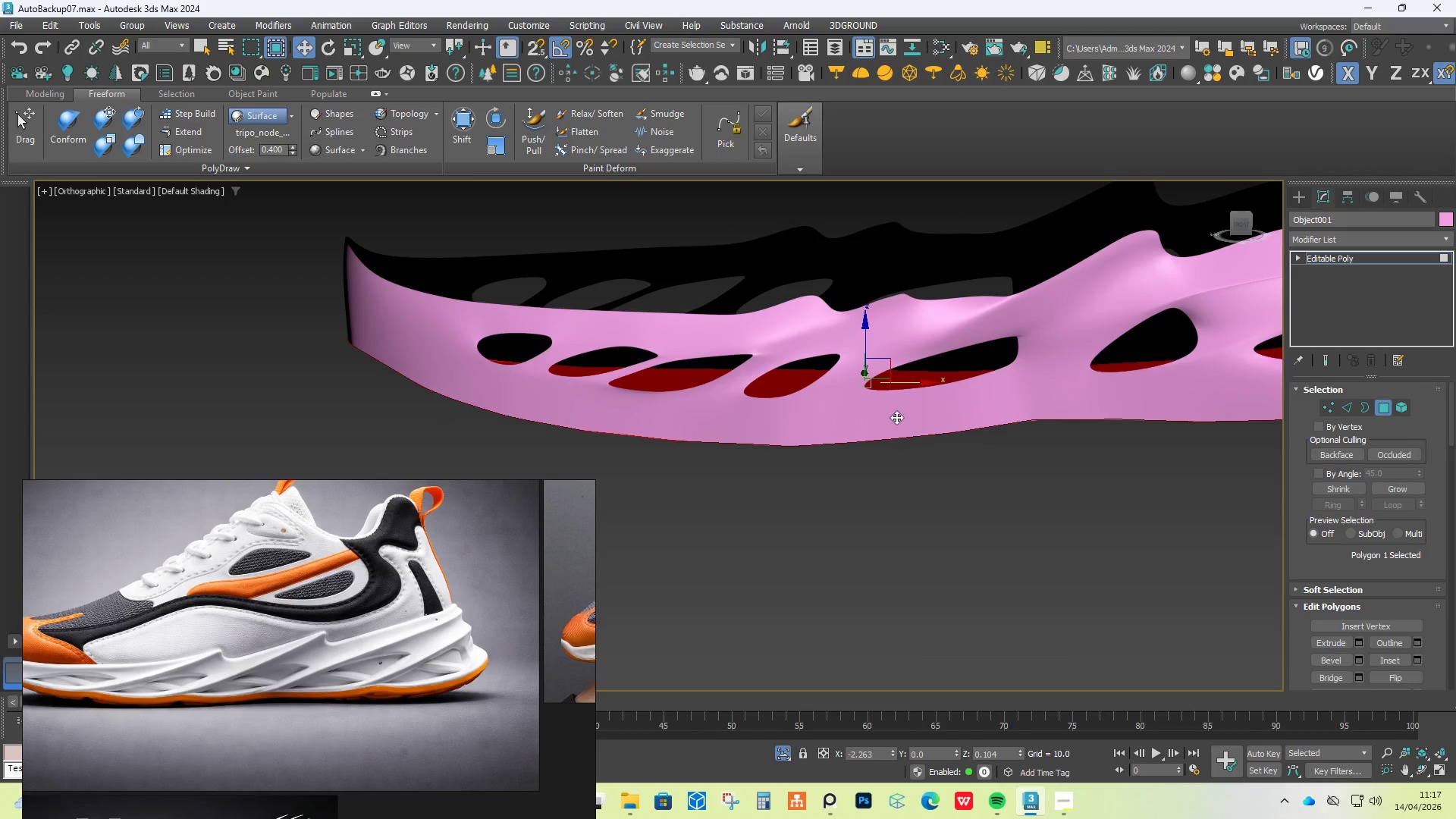 
hold_key(key=AltLeft, duration=0.58)
 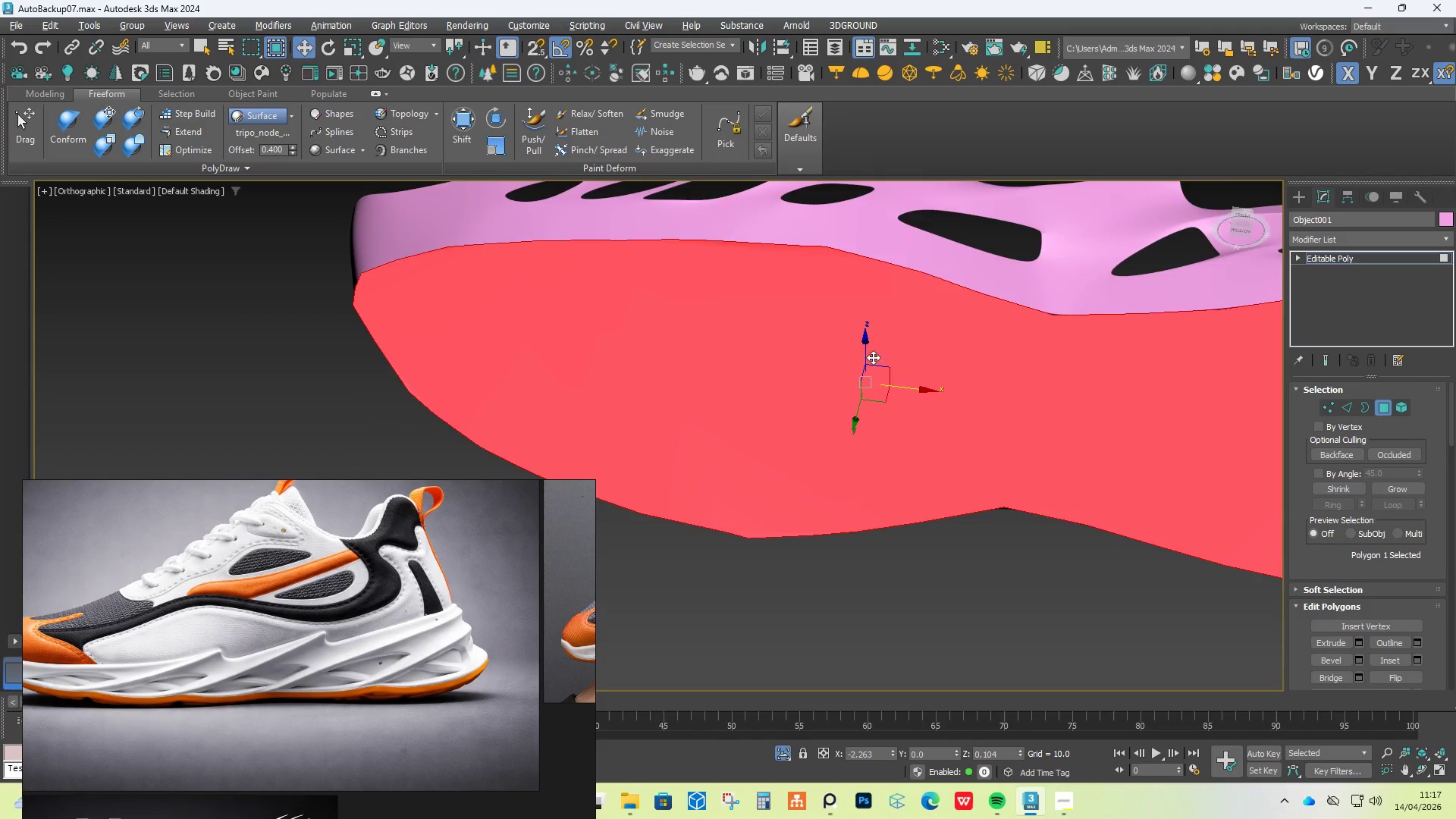 
hold_key(key=AltLeft, duration=0.81)
 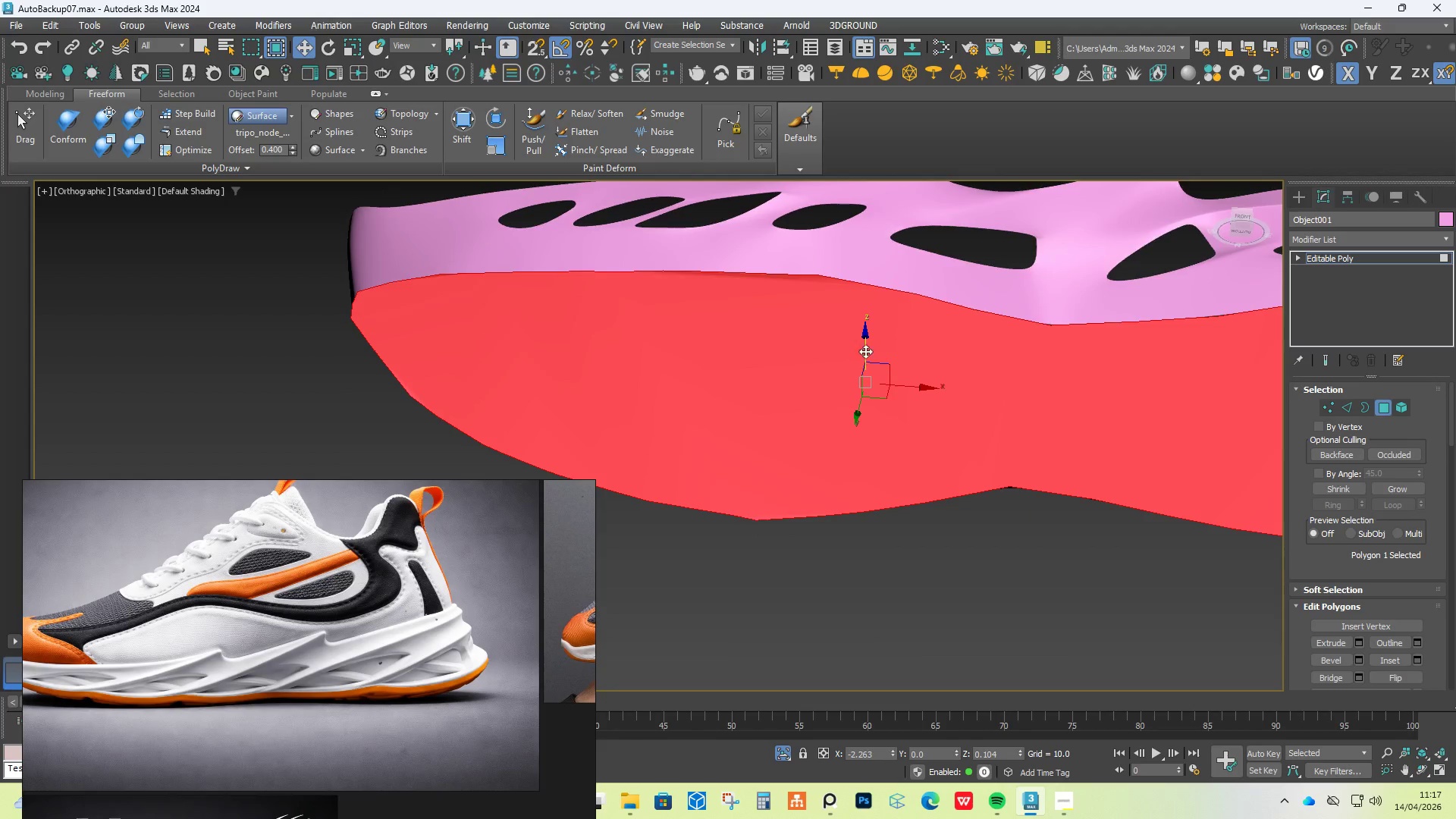 
hold_key(key=ShiftLeft, duration=1.5)
left_click_drag(start_coordinate=[864, 342], to_coordinate=[858, 362])
 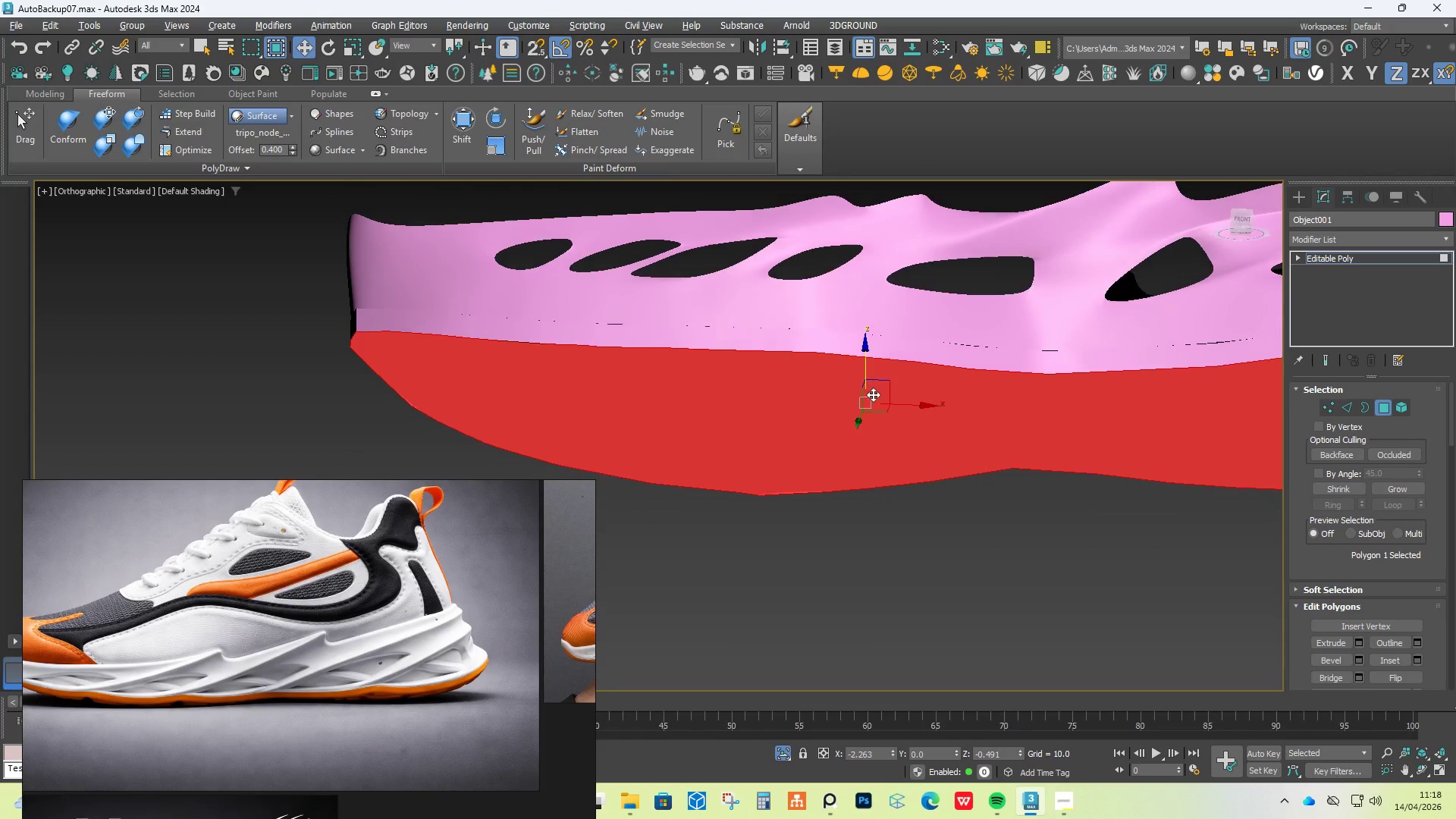 
key(Shift+ShiftLeft)
 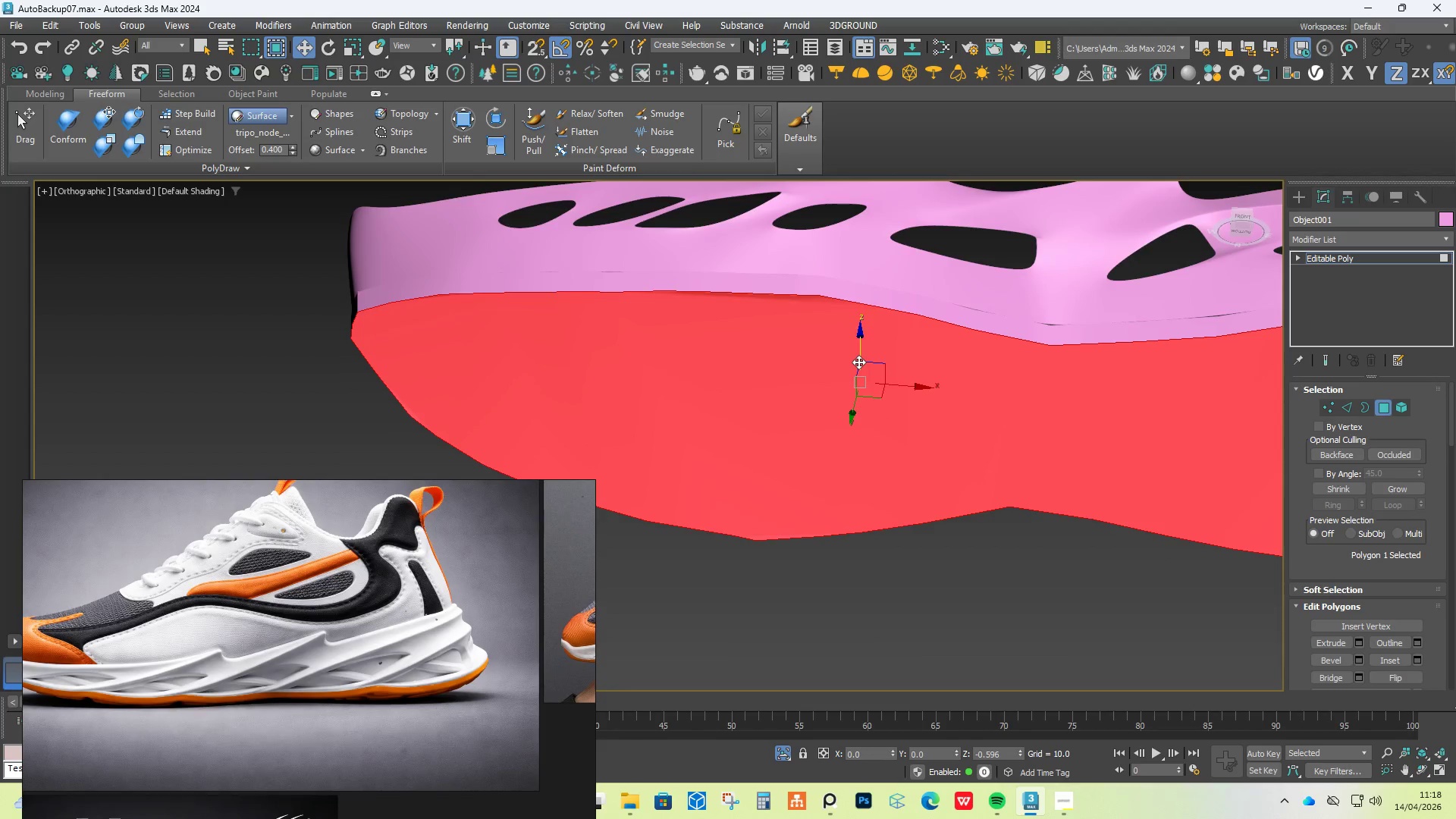 
key(Shift+ShiftLeft)
 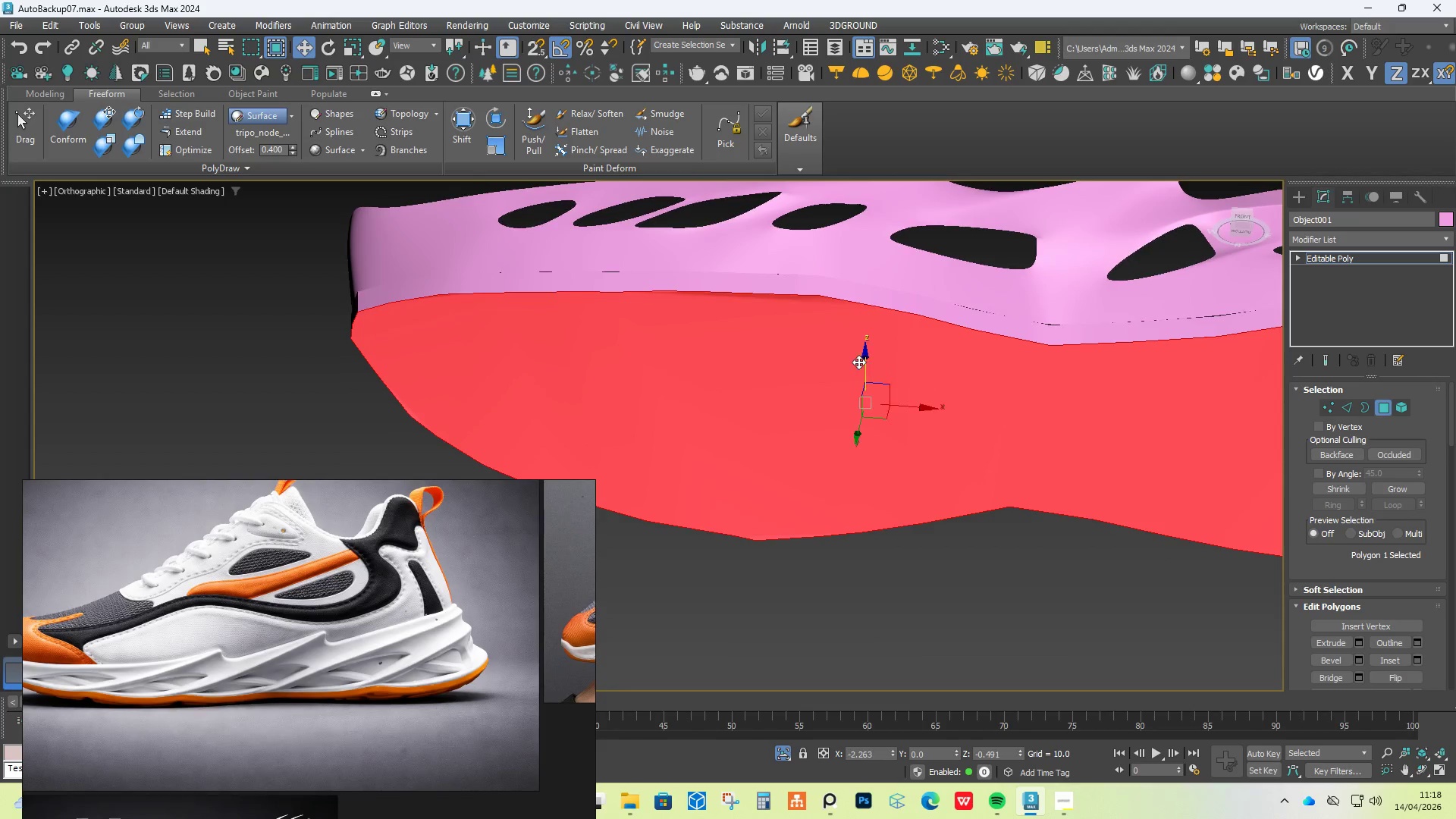 
key(Shift+ShiftLeft)
 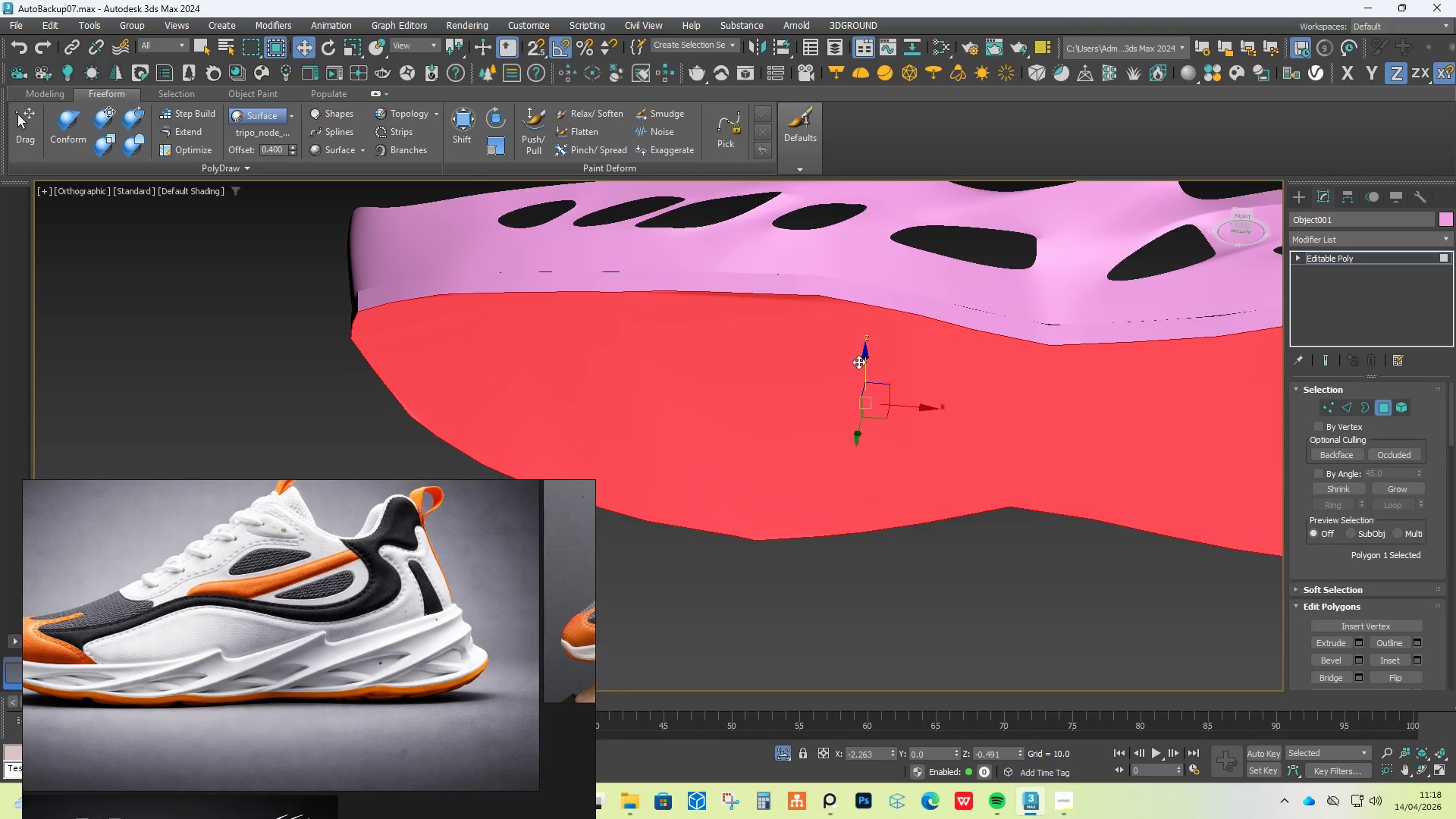 
key(Shift+ShiftLeft)
 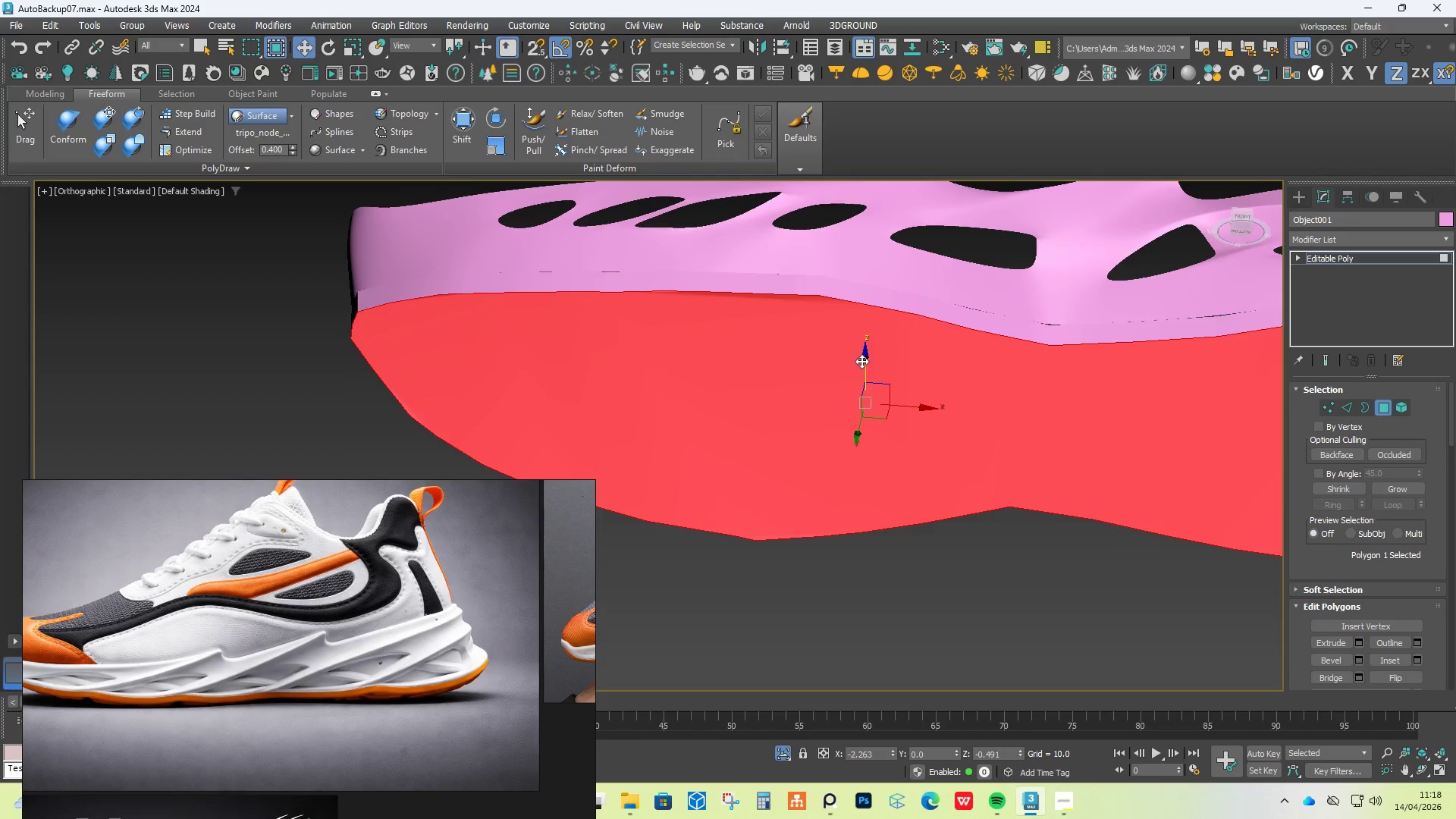 
hold_key(key=AltLeft, duration=0.62)
 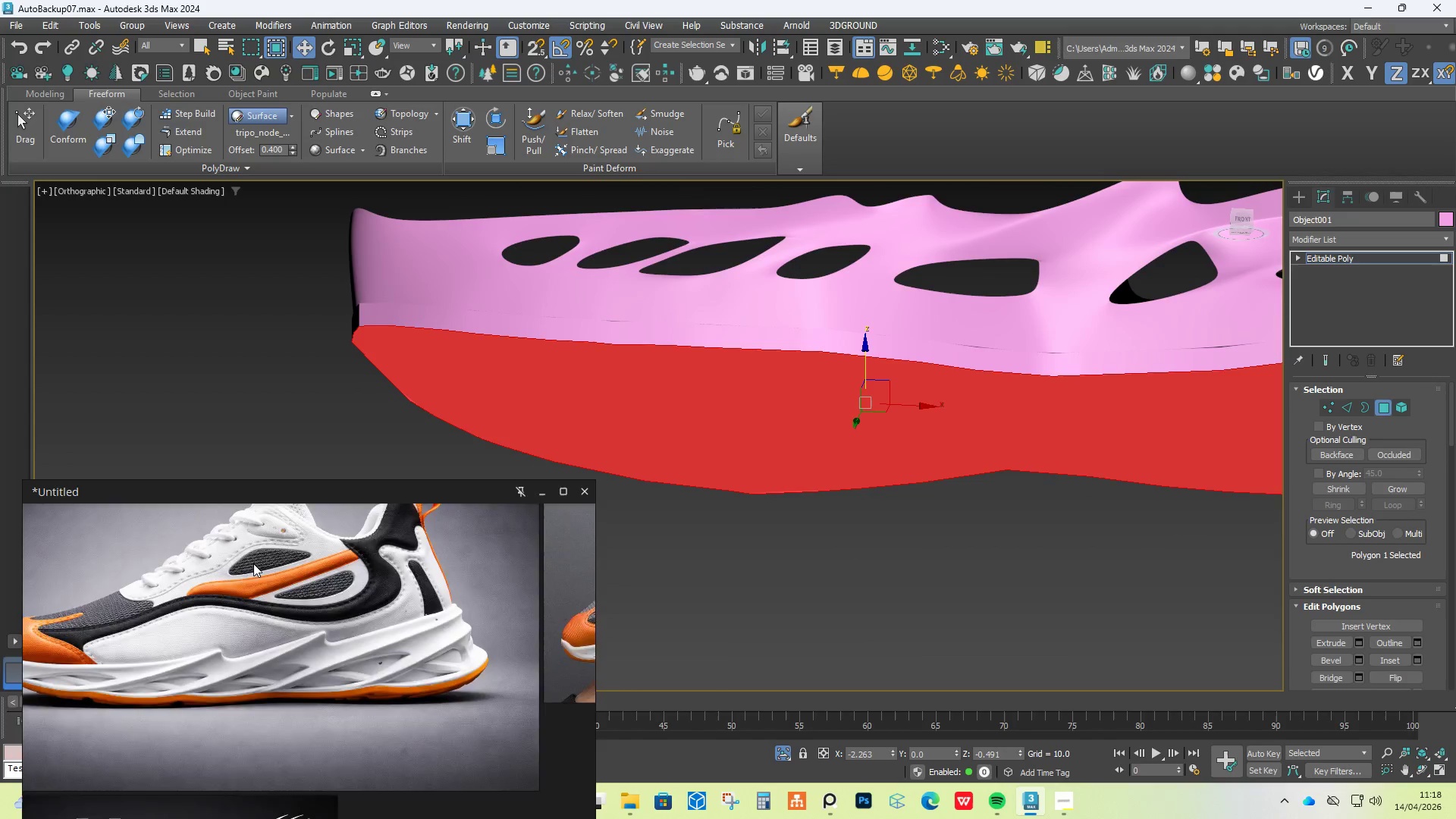 
scroll: coordinate [215, 613], scroll_direction: down, amount: 2.0
 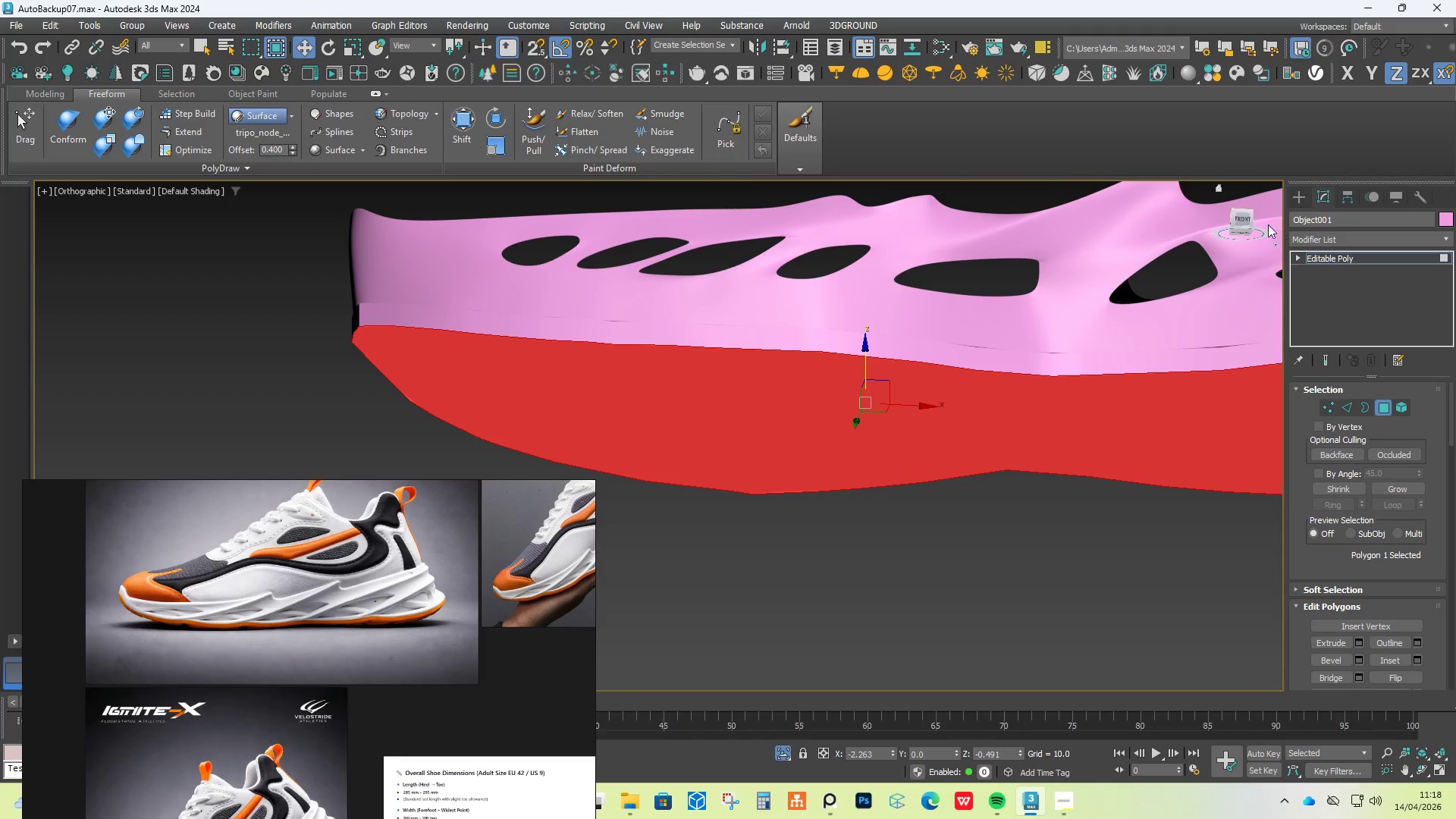 
left_click([1244, 221])
 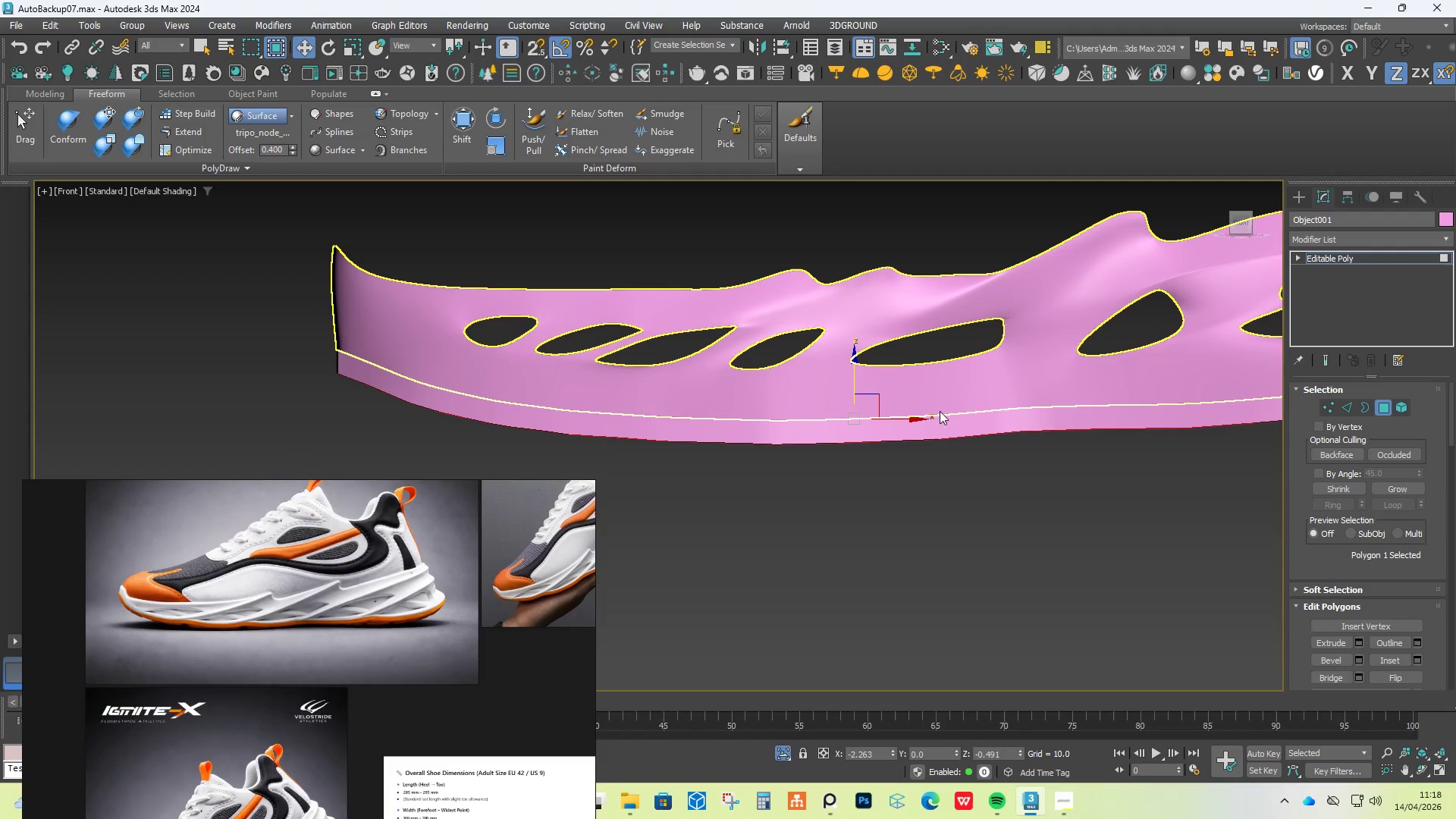 
key(R)